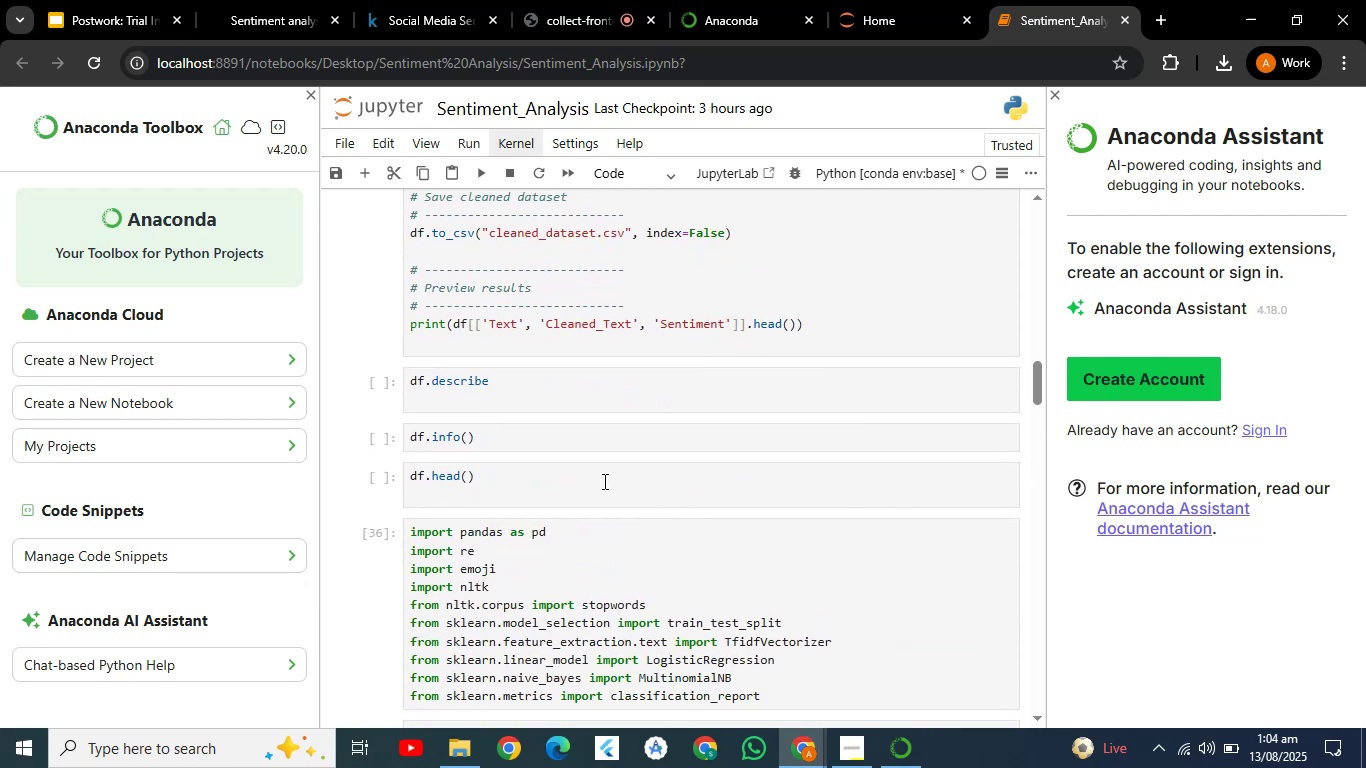 
left_click([598, 481])
 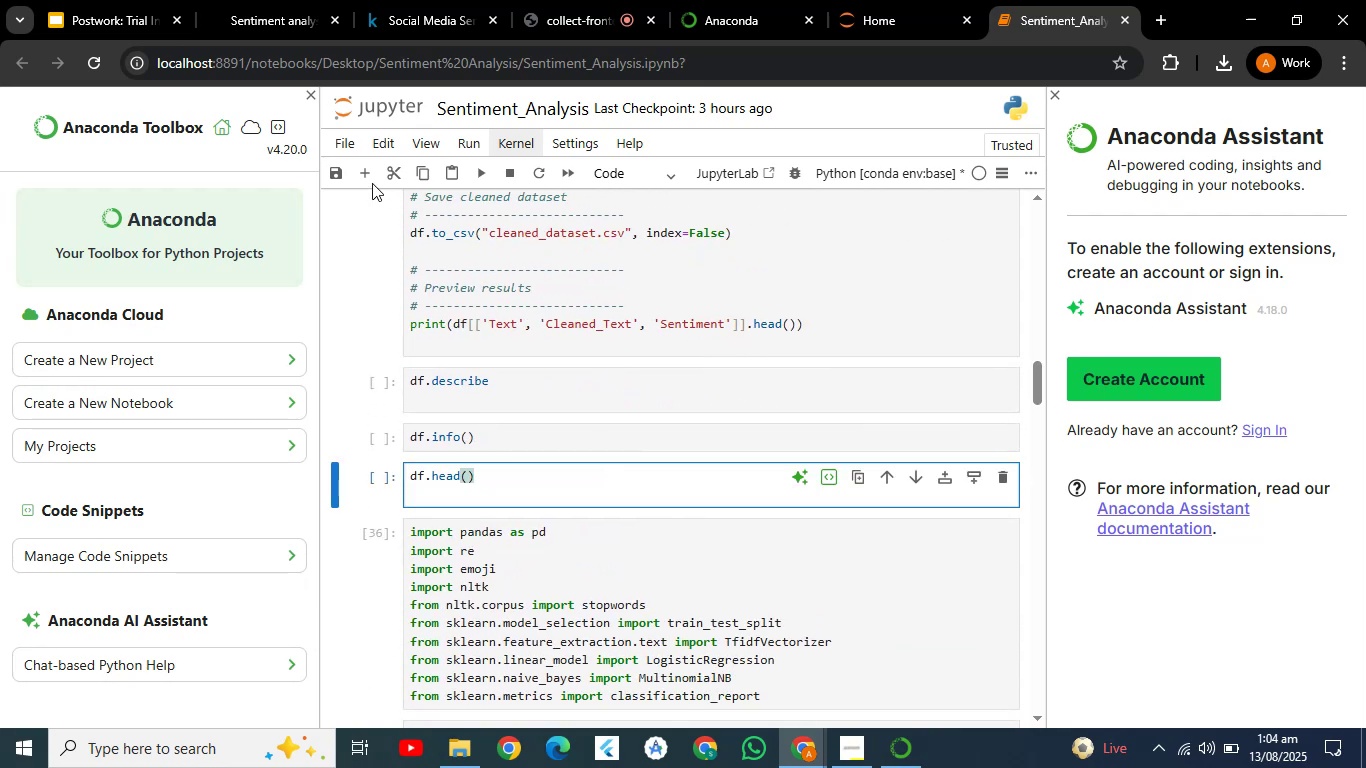 
left_click([370, 178])
 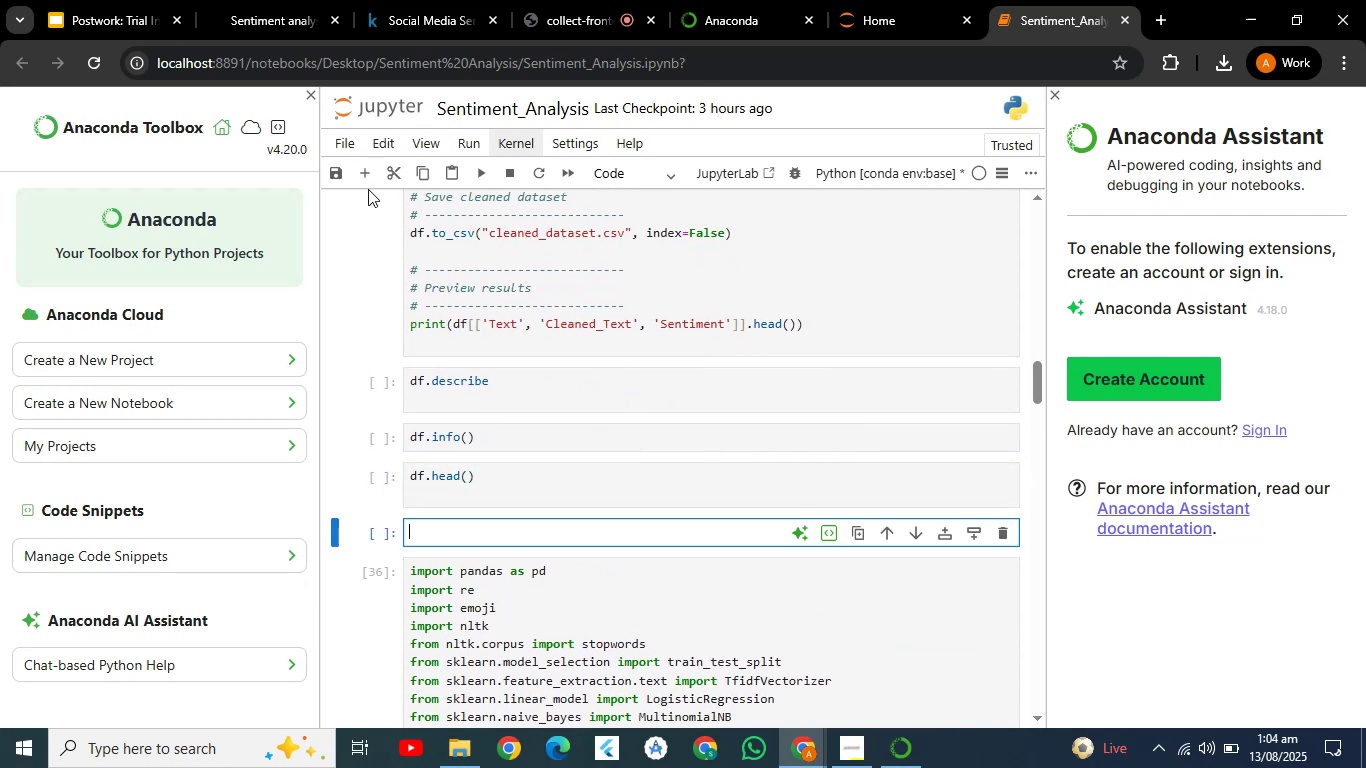 
key(Control+V)
 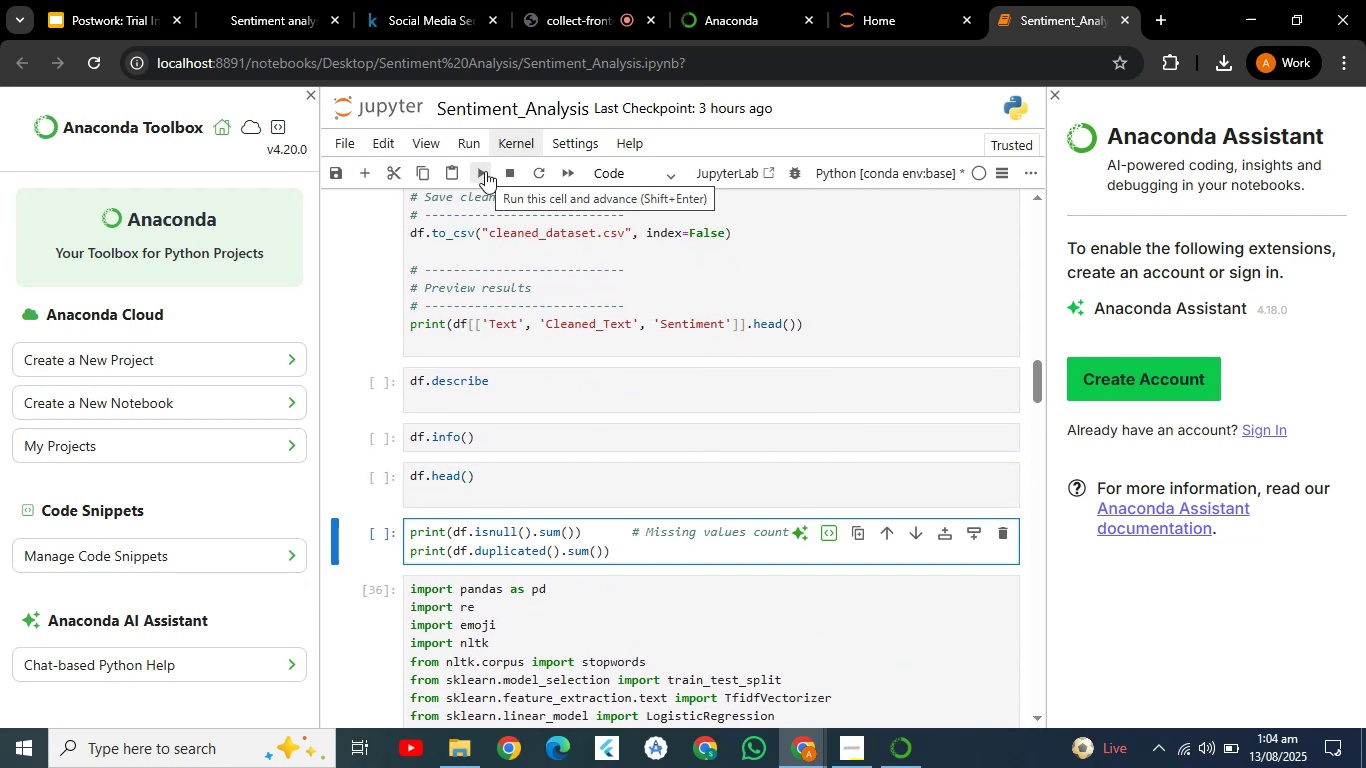 
left_click([484, 170])
 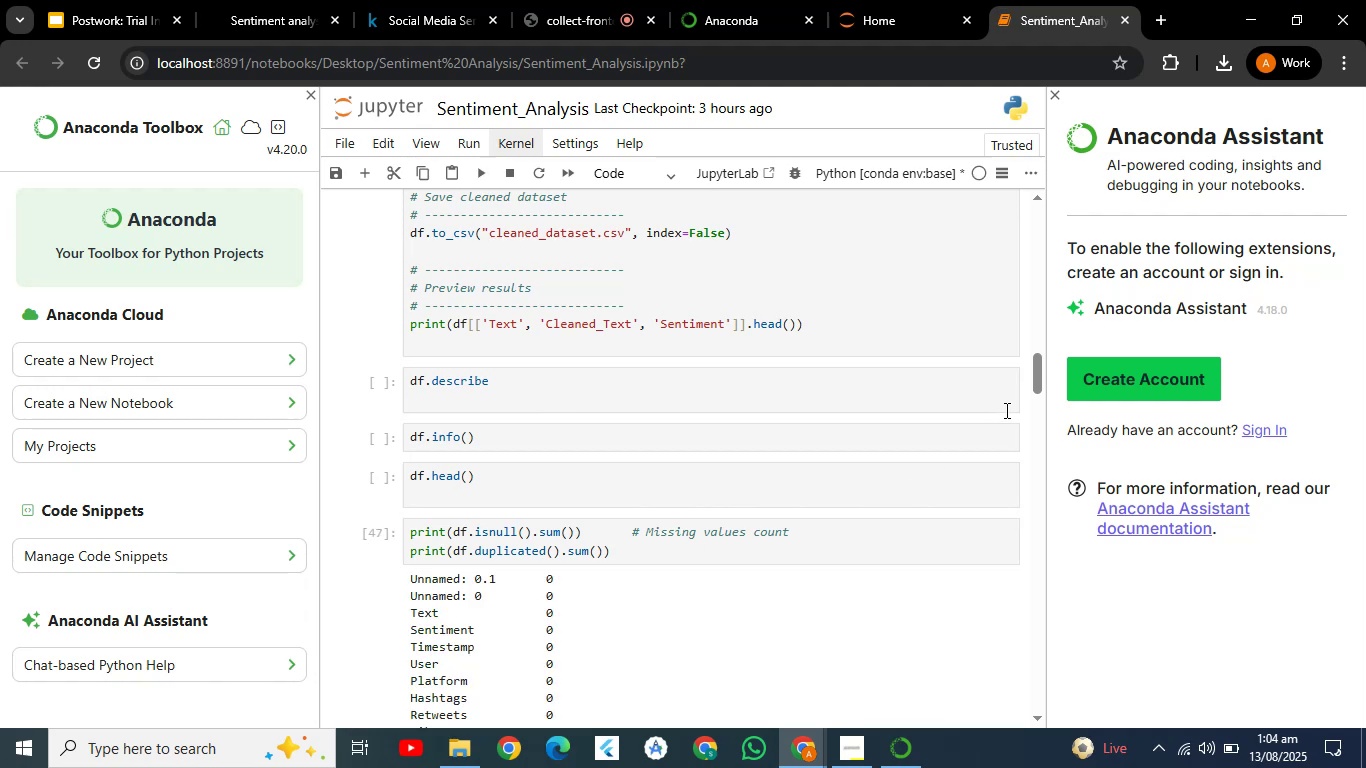 
left_click_drag(start_coordinate=[1035, 379], to_coordinate=[1044, 403])
 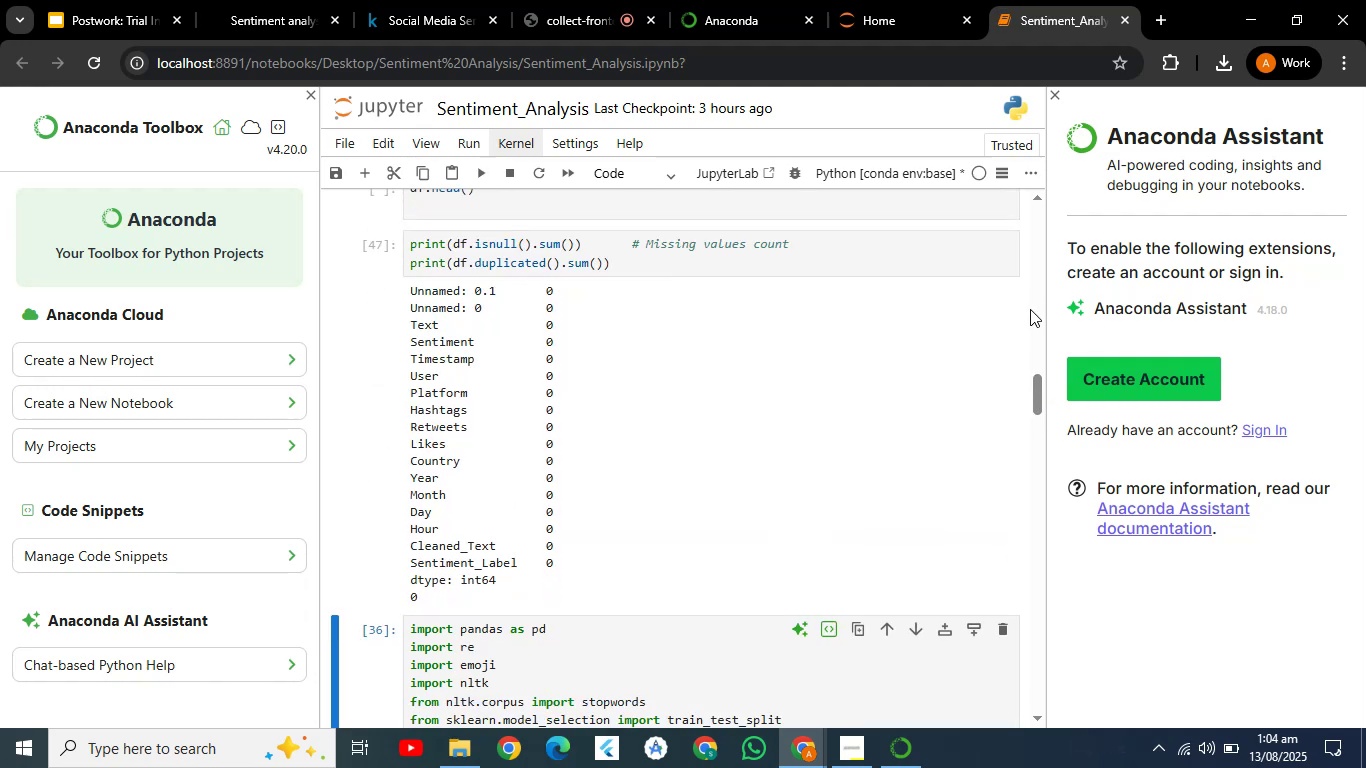 
wait(8.23)
 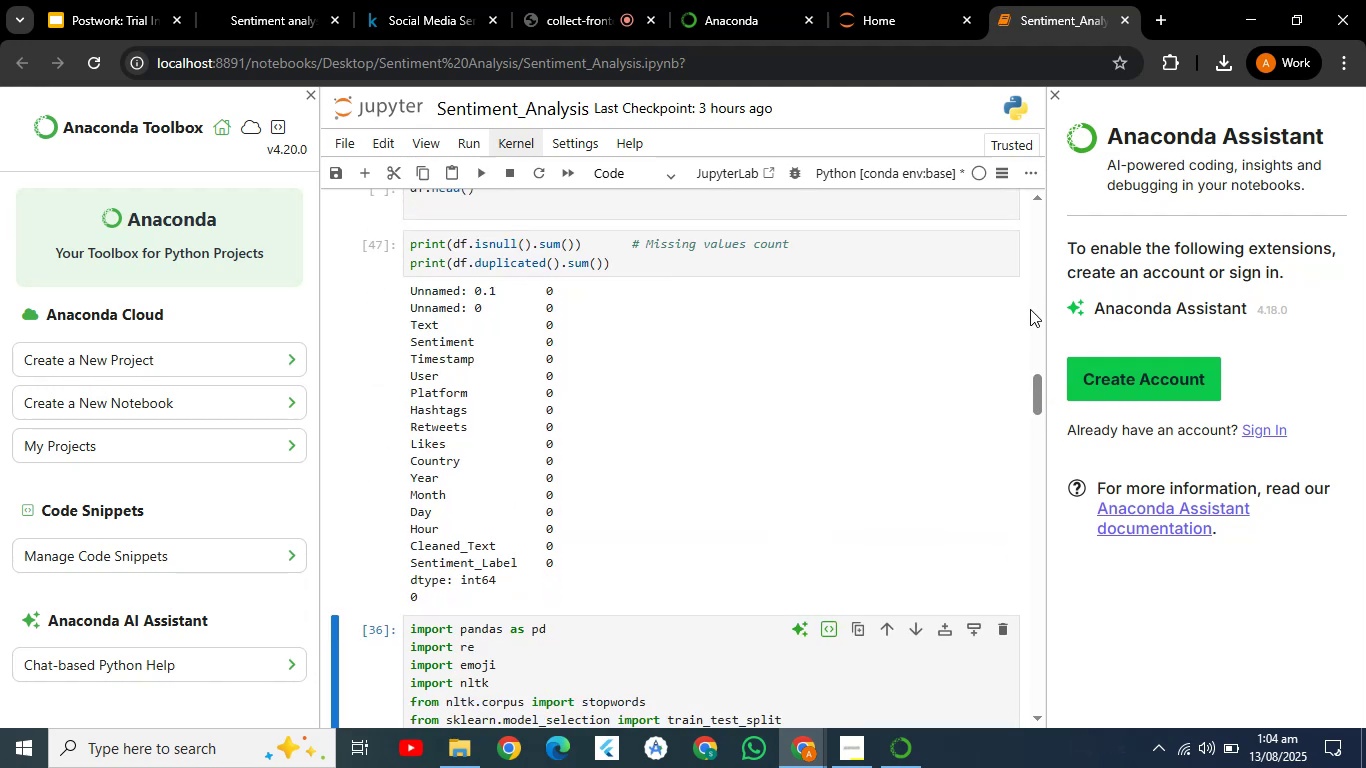 
left_click_drag(start_coordinate=[1031, 388], to_coordinate=[1041, 393])
 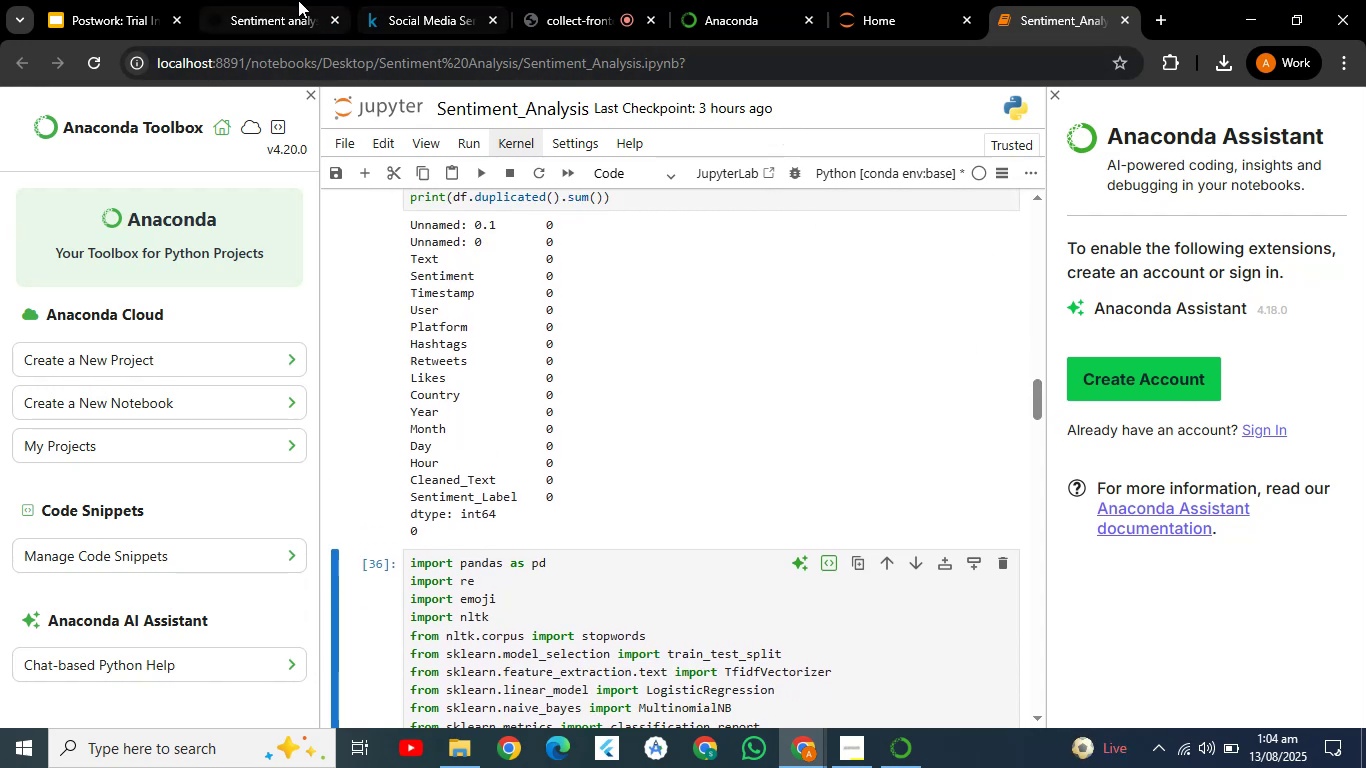 
left_click([286, 16])
 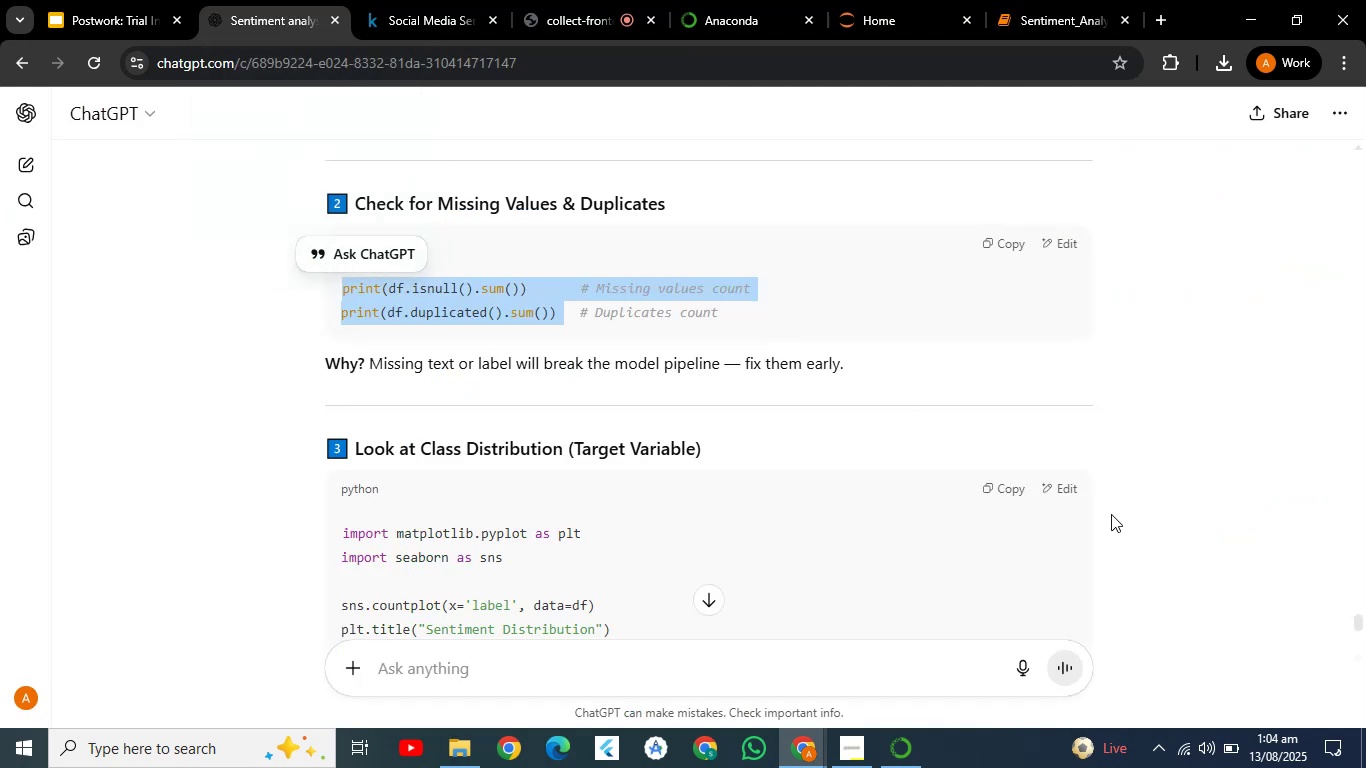 
scroll: coordinate [962, 348], scroll_direction: down, amount: 4.0
 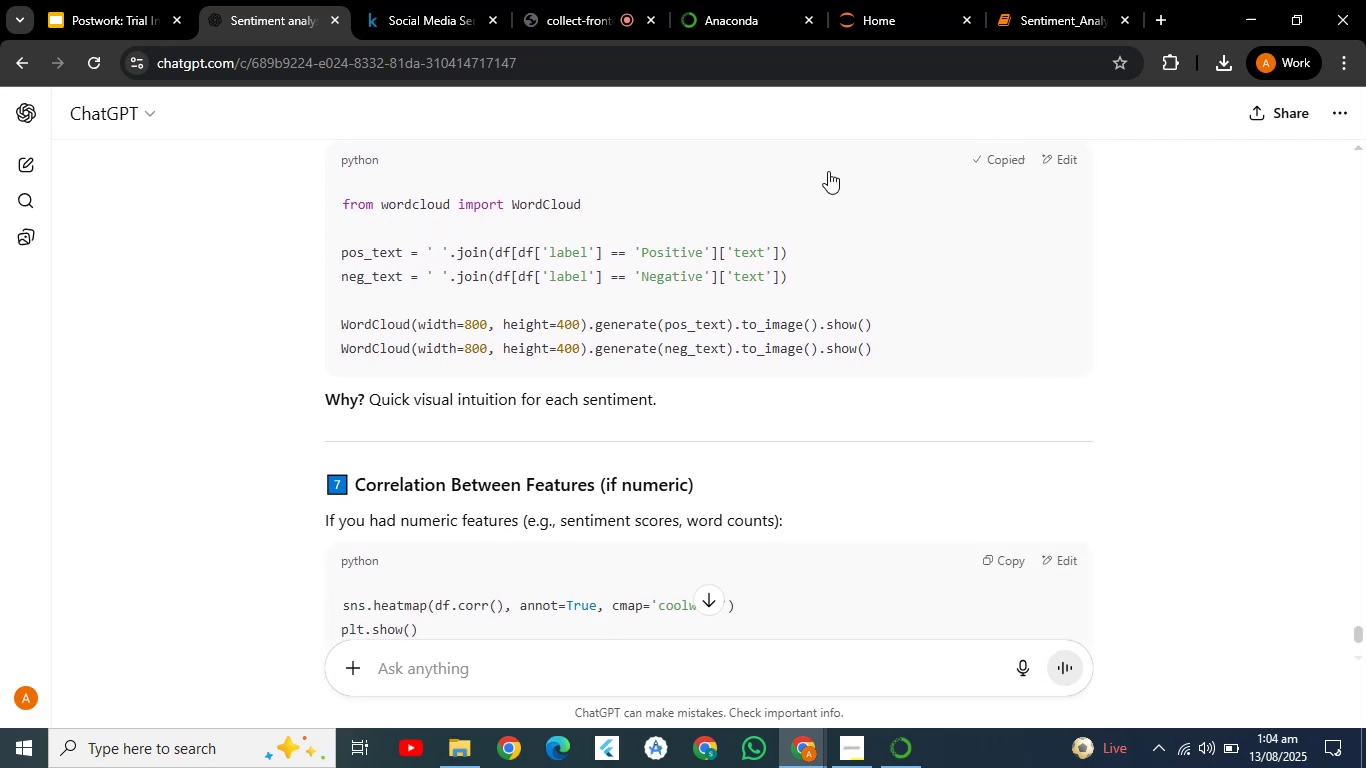 
wait(6.38)
 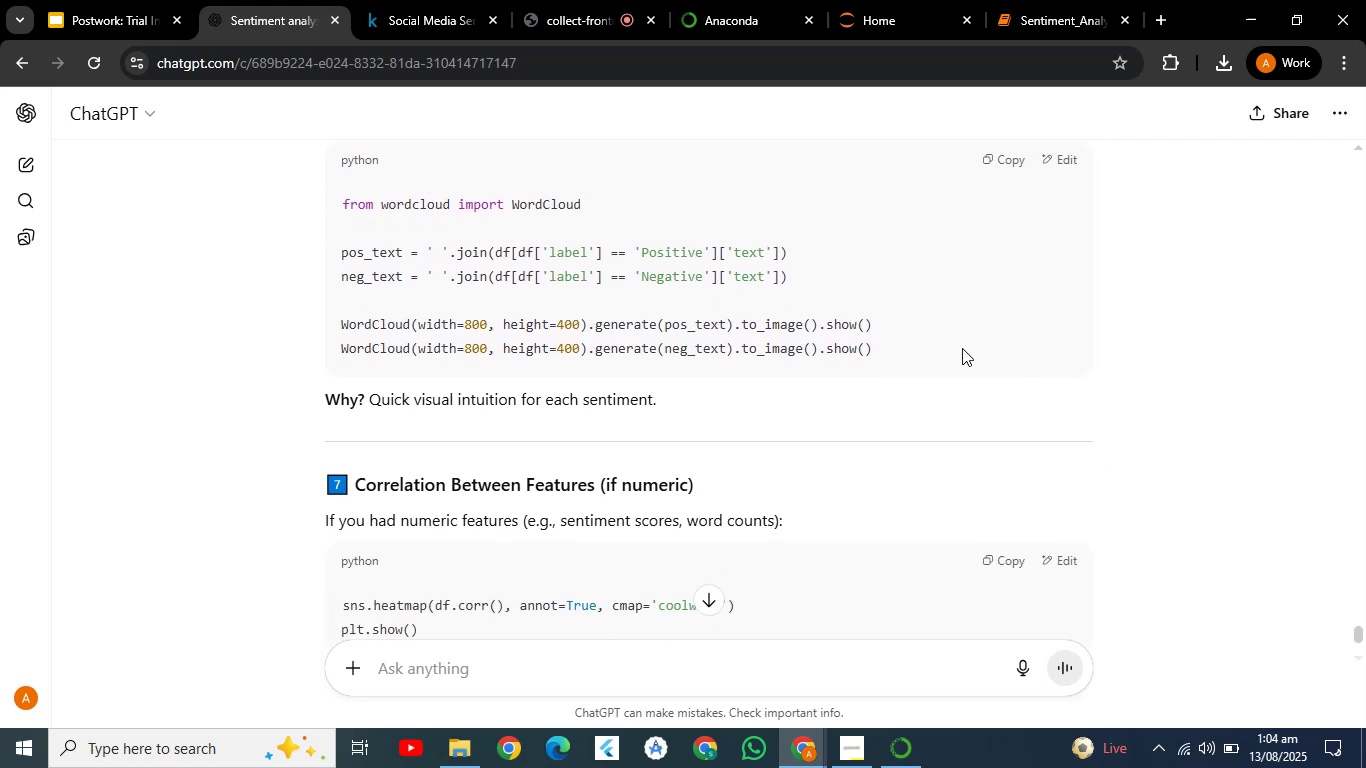 
left_click([1033, 4])
 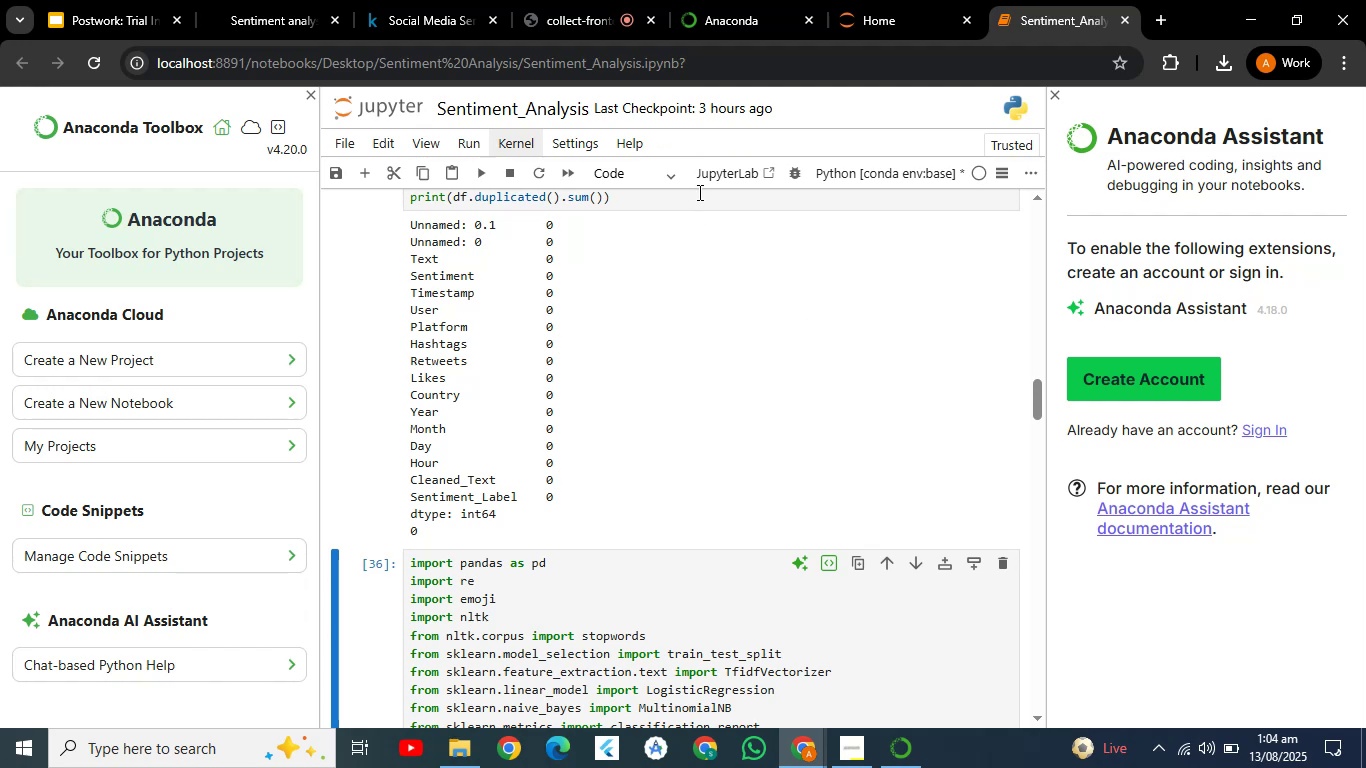 
left_click([698, 201])
 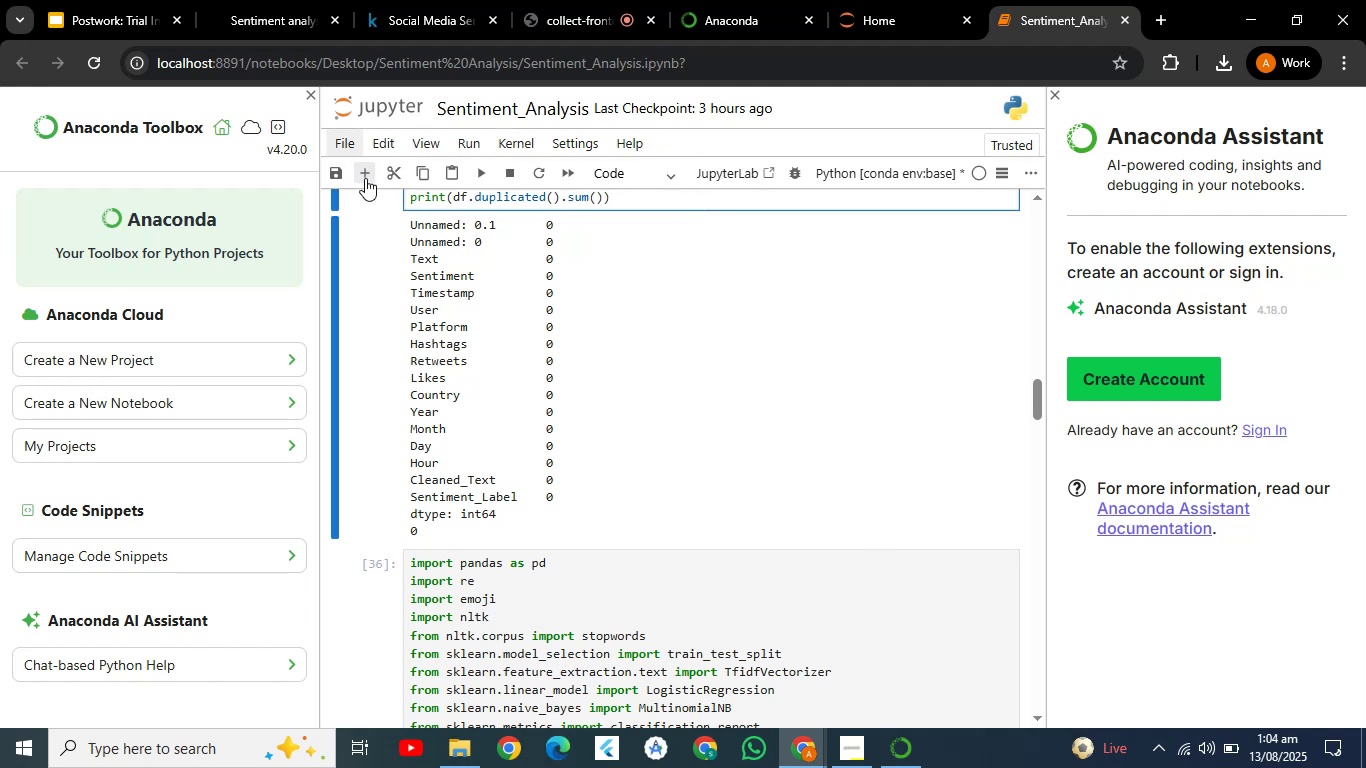 
left_click([365, 178])
 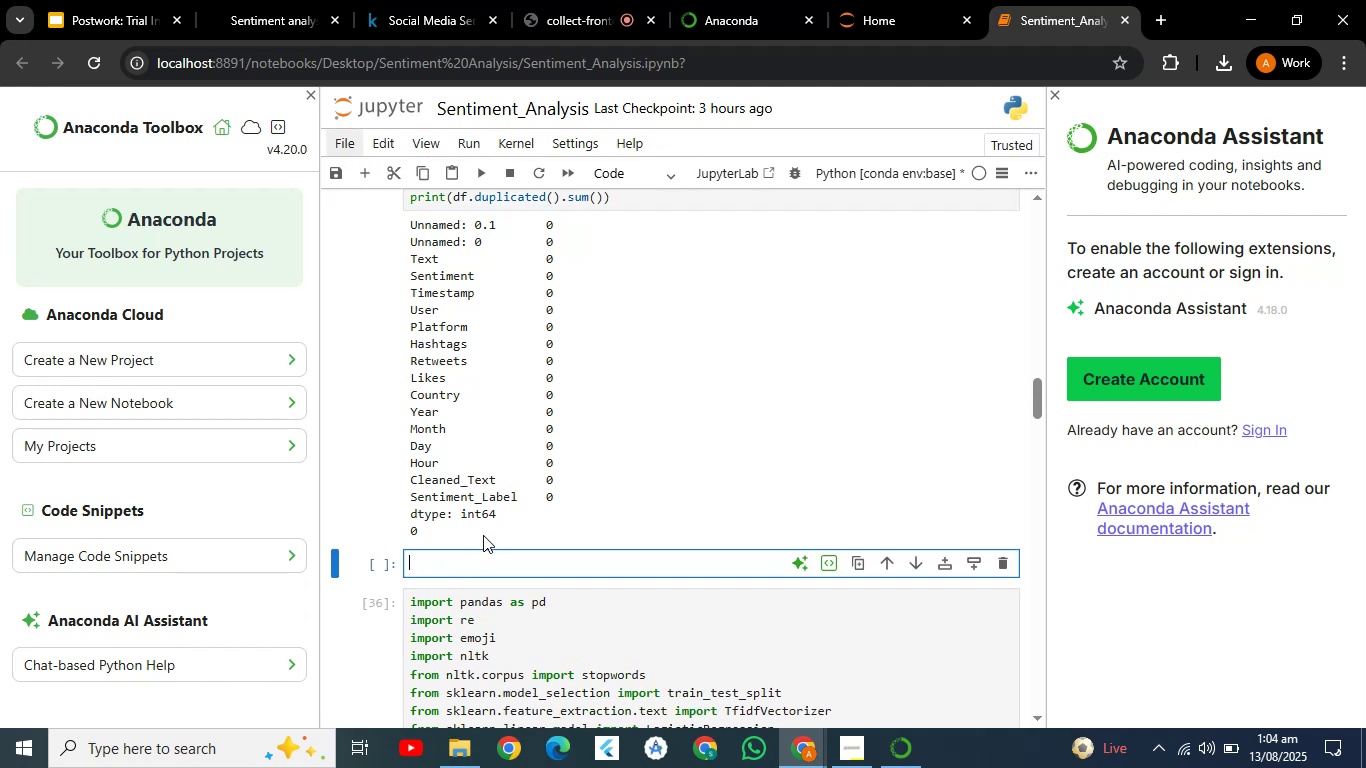 
key(Control+V)
 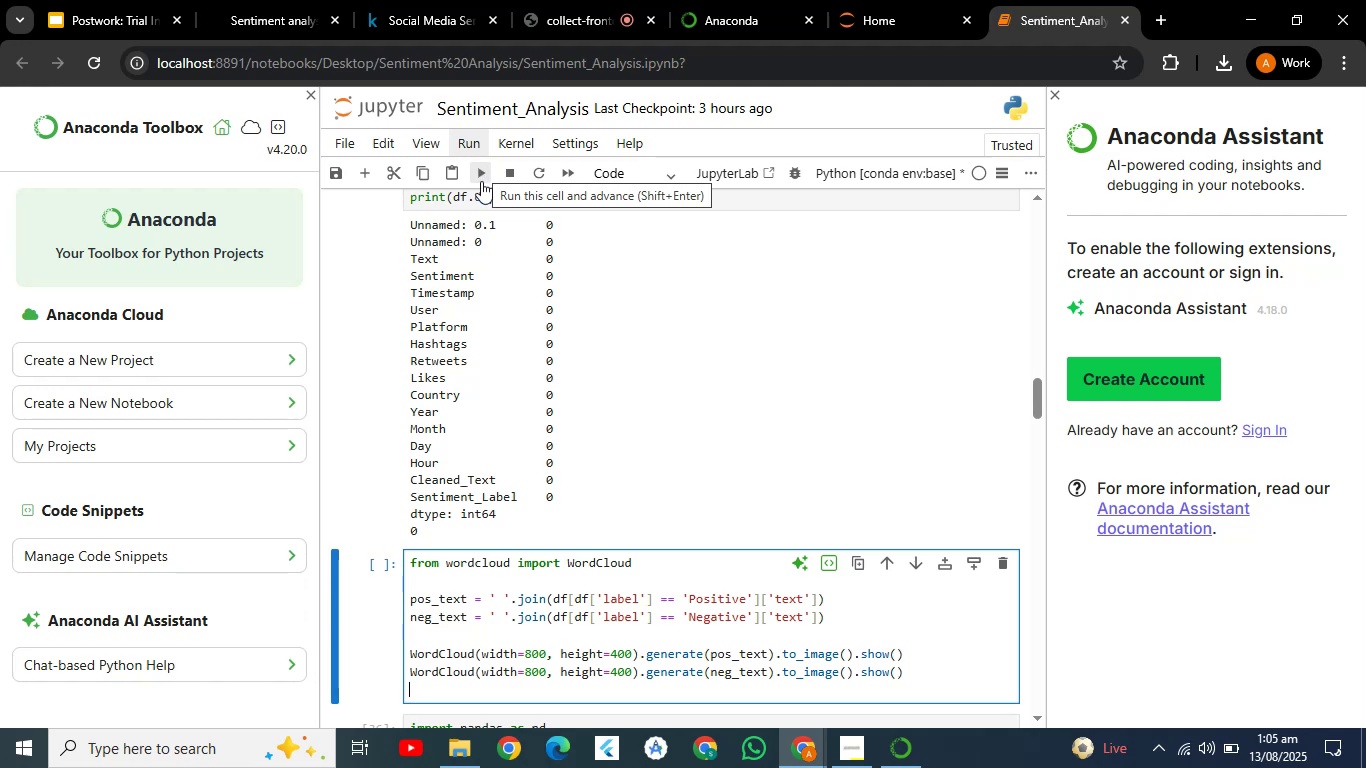 
wait(5.71)
 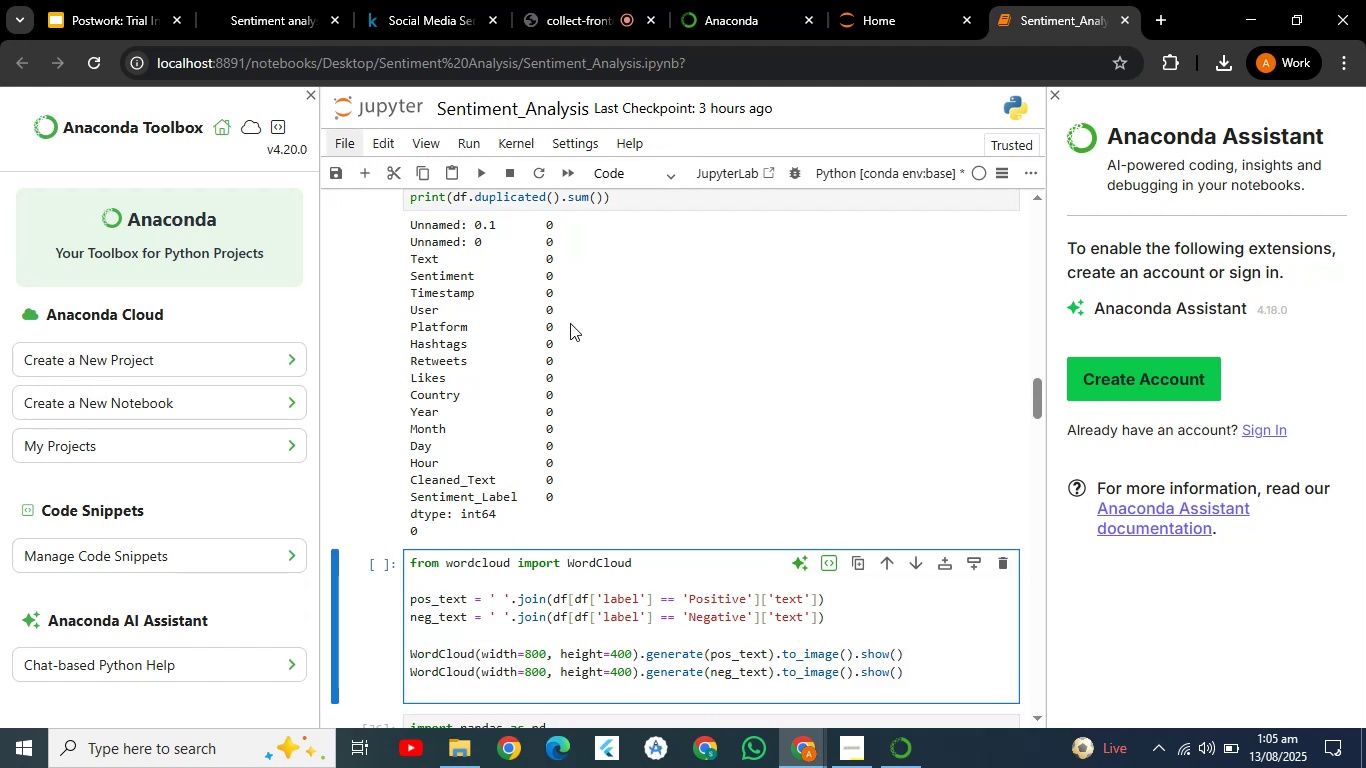 
left_click([480, 168])
 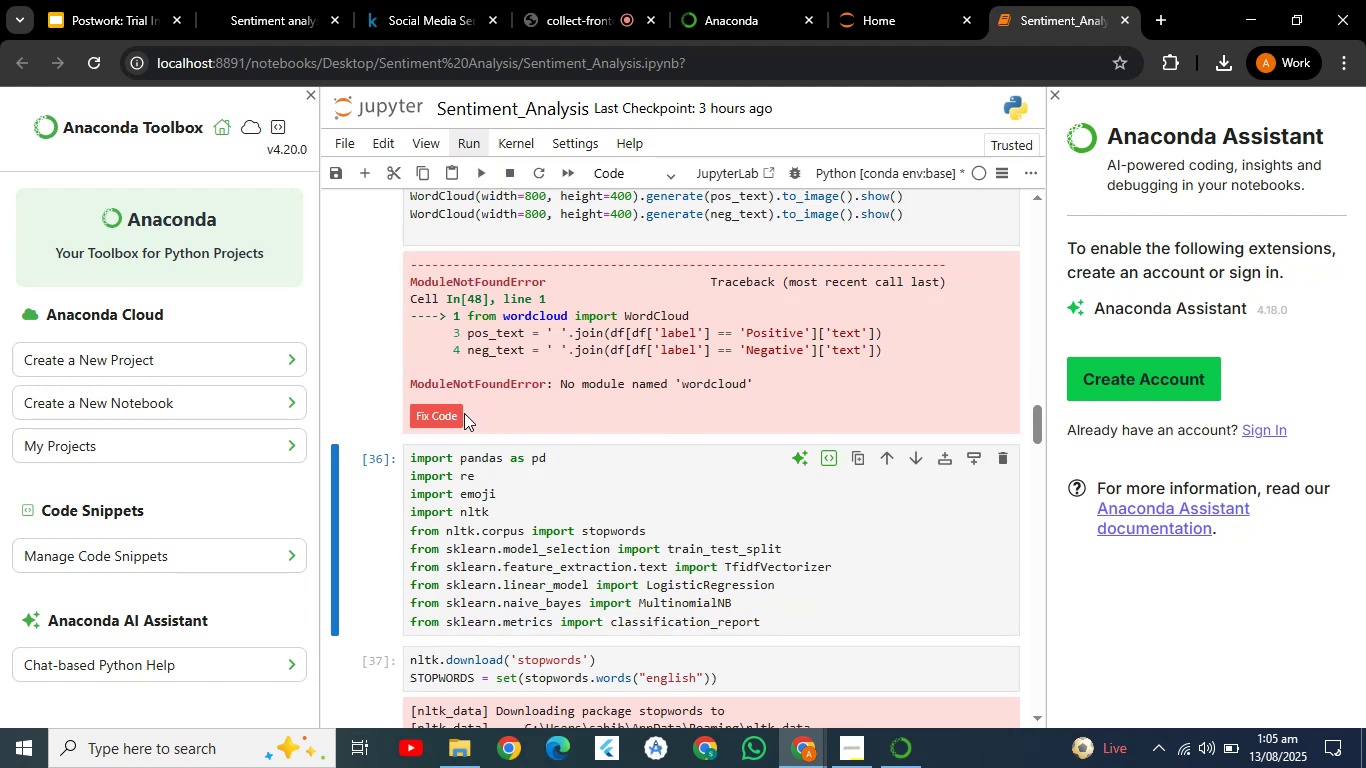 
left_click([449, 409])
 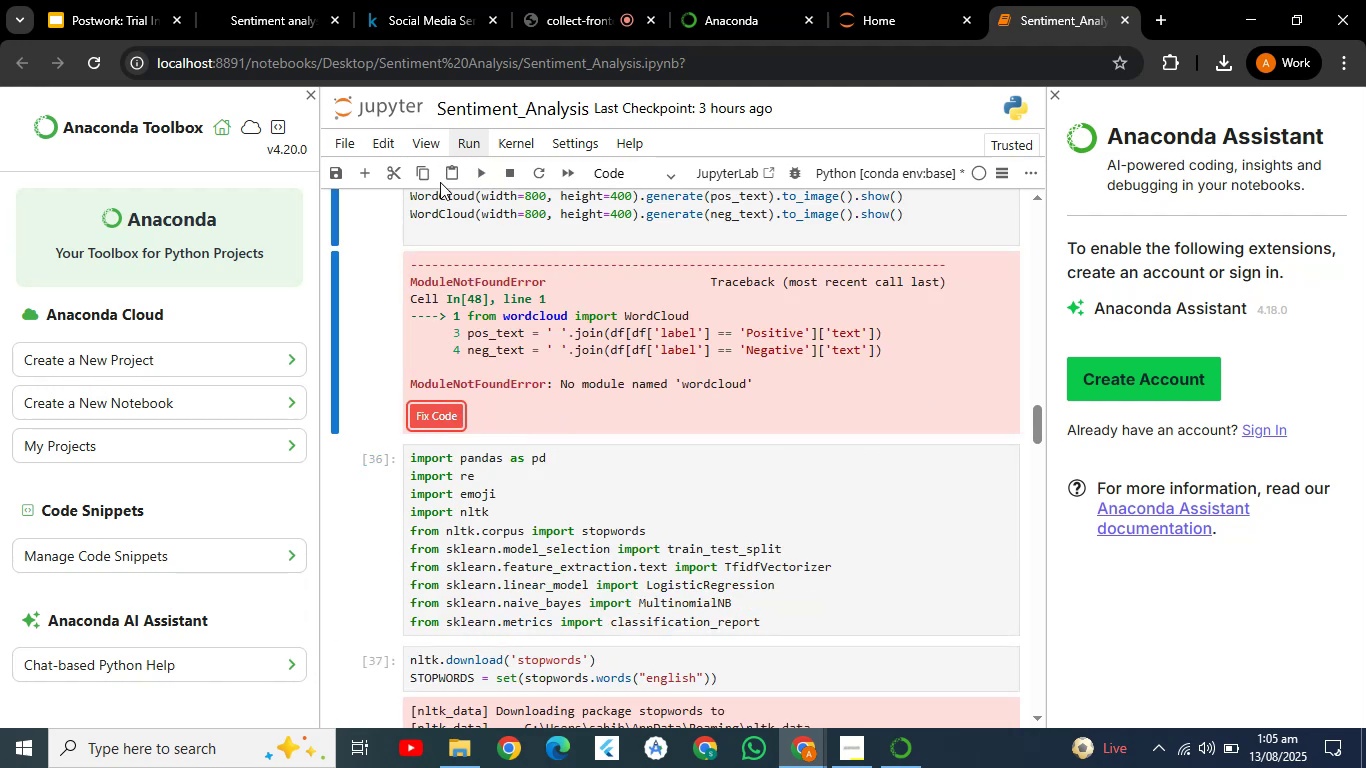 
wait(5.52)
 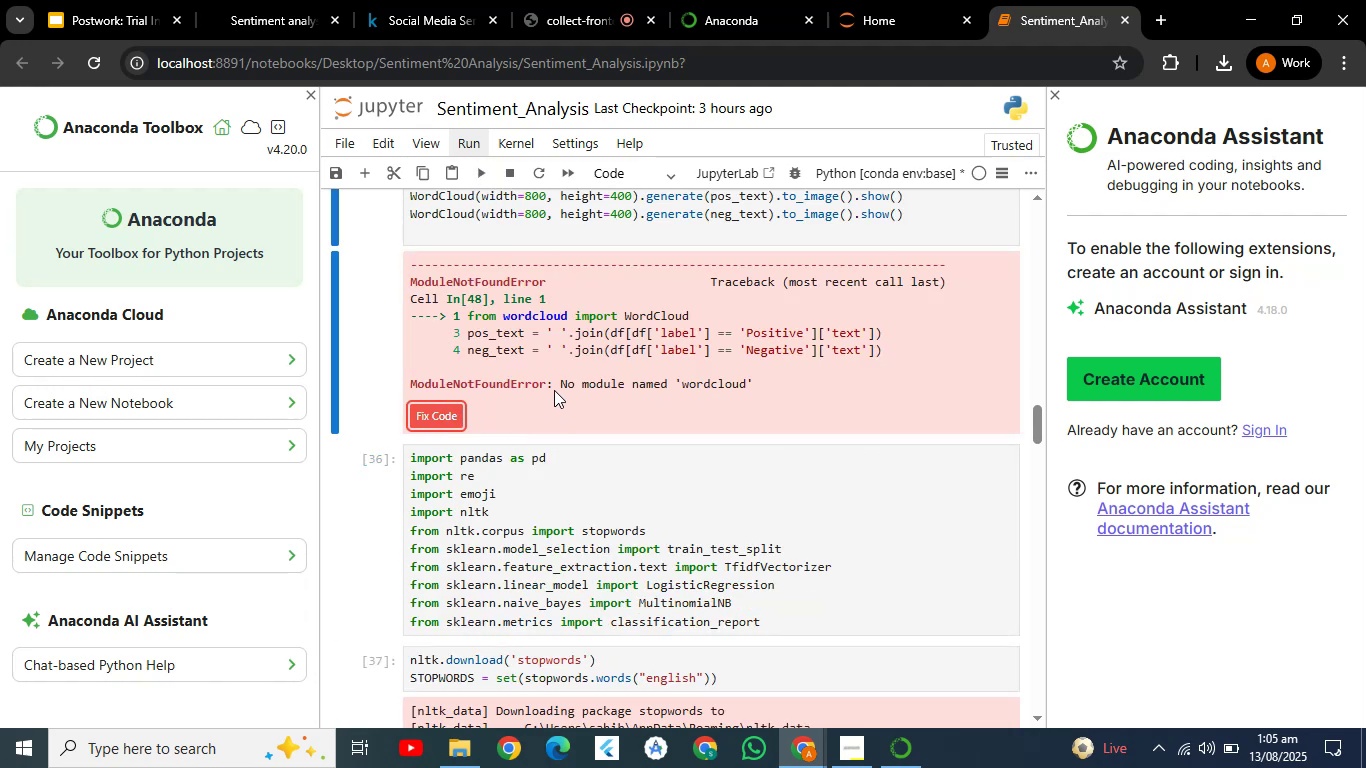 
left_click([370, 168])
 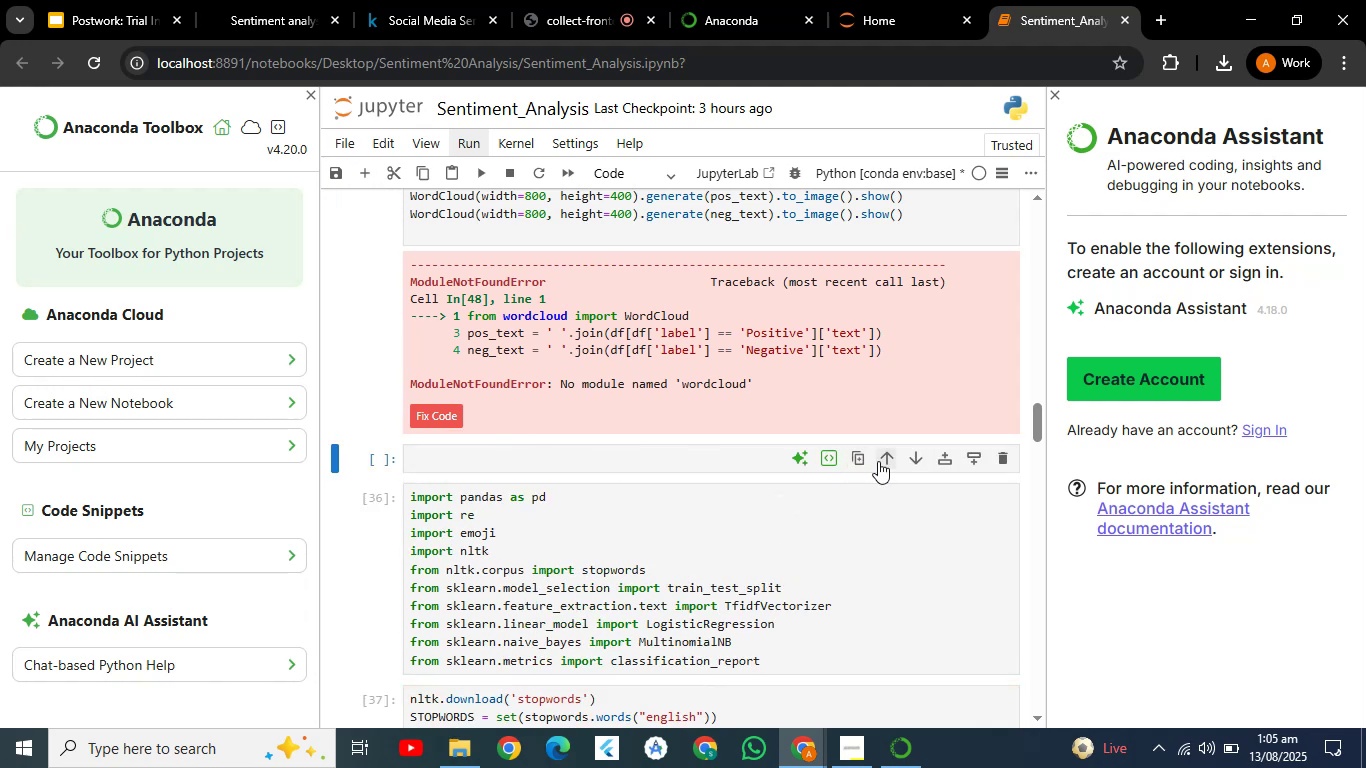 
left_click([881, 454])
 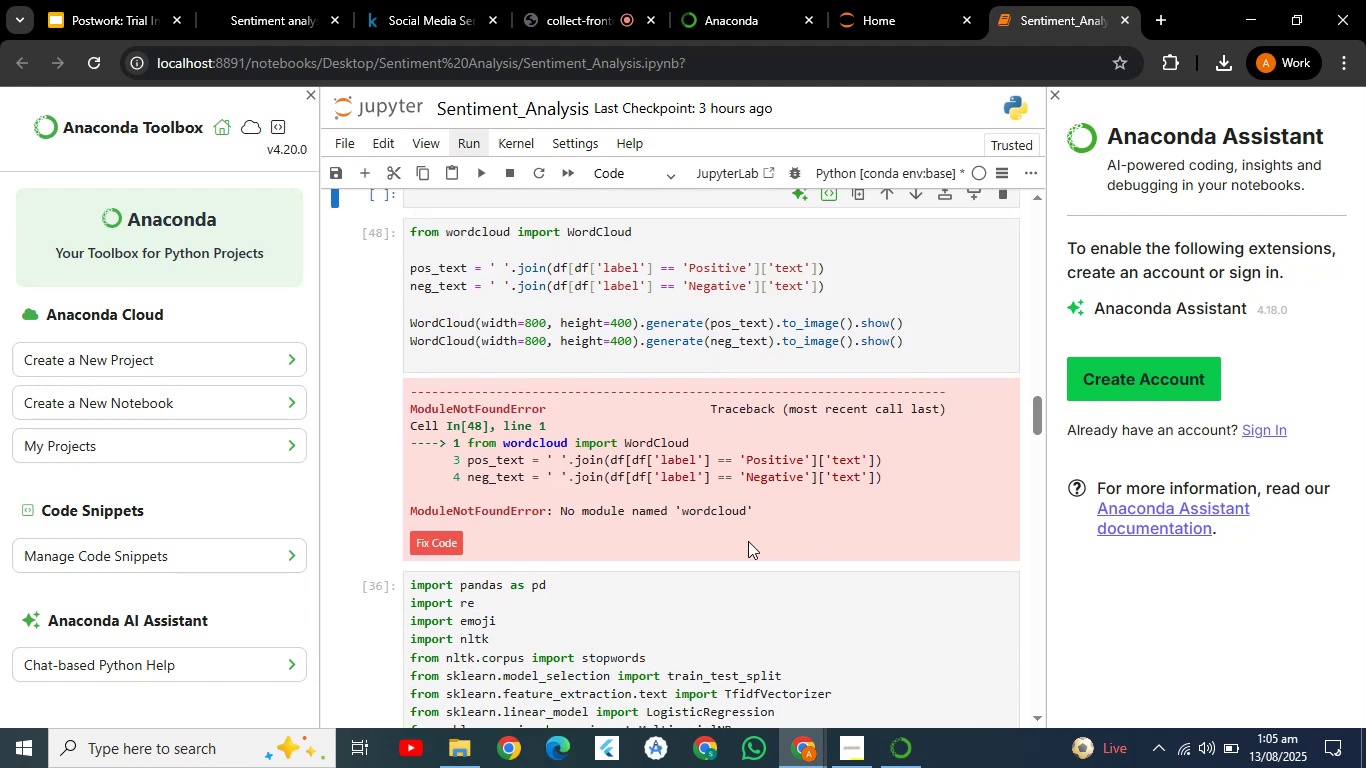 
wait(5.47)
 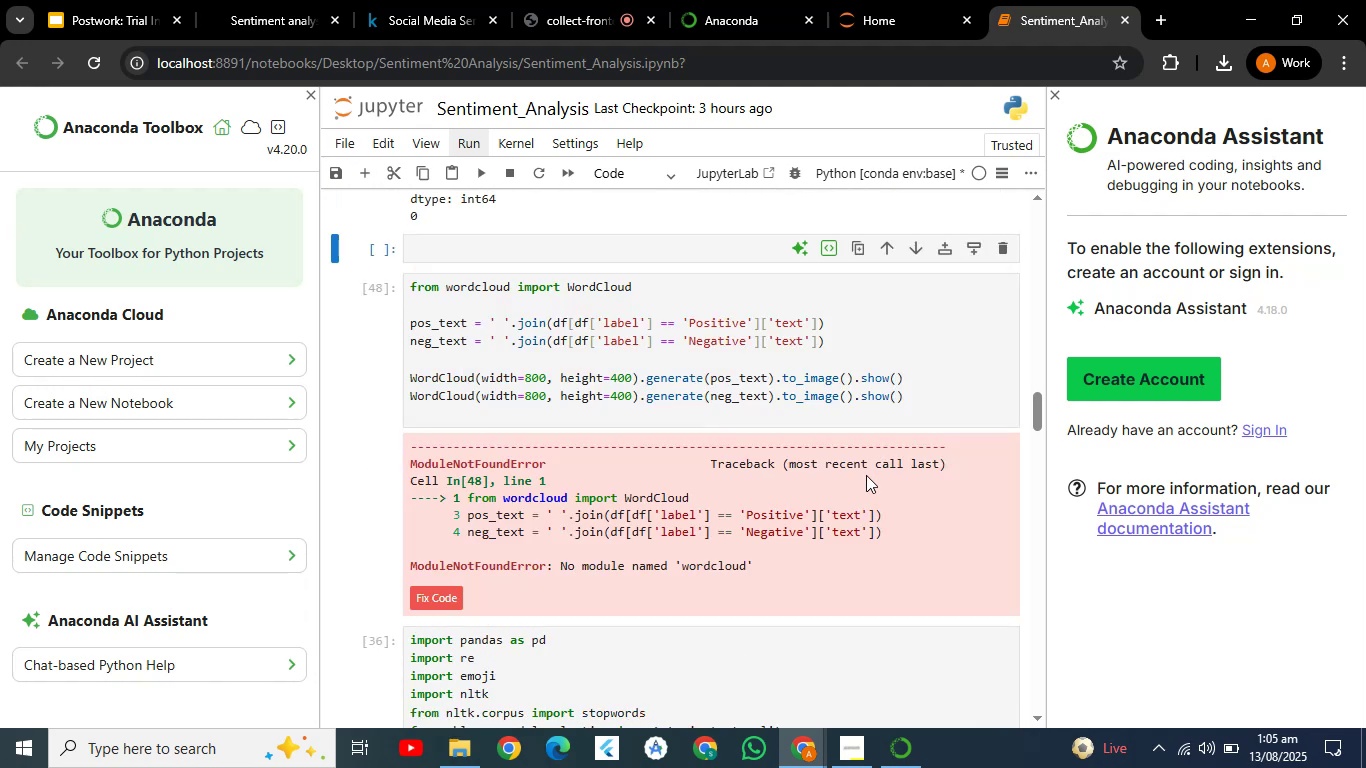 
left_click_drag(start_coordinate=[681, 511], to_coordinate=[745, 513])
 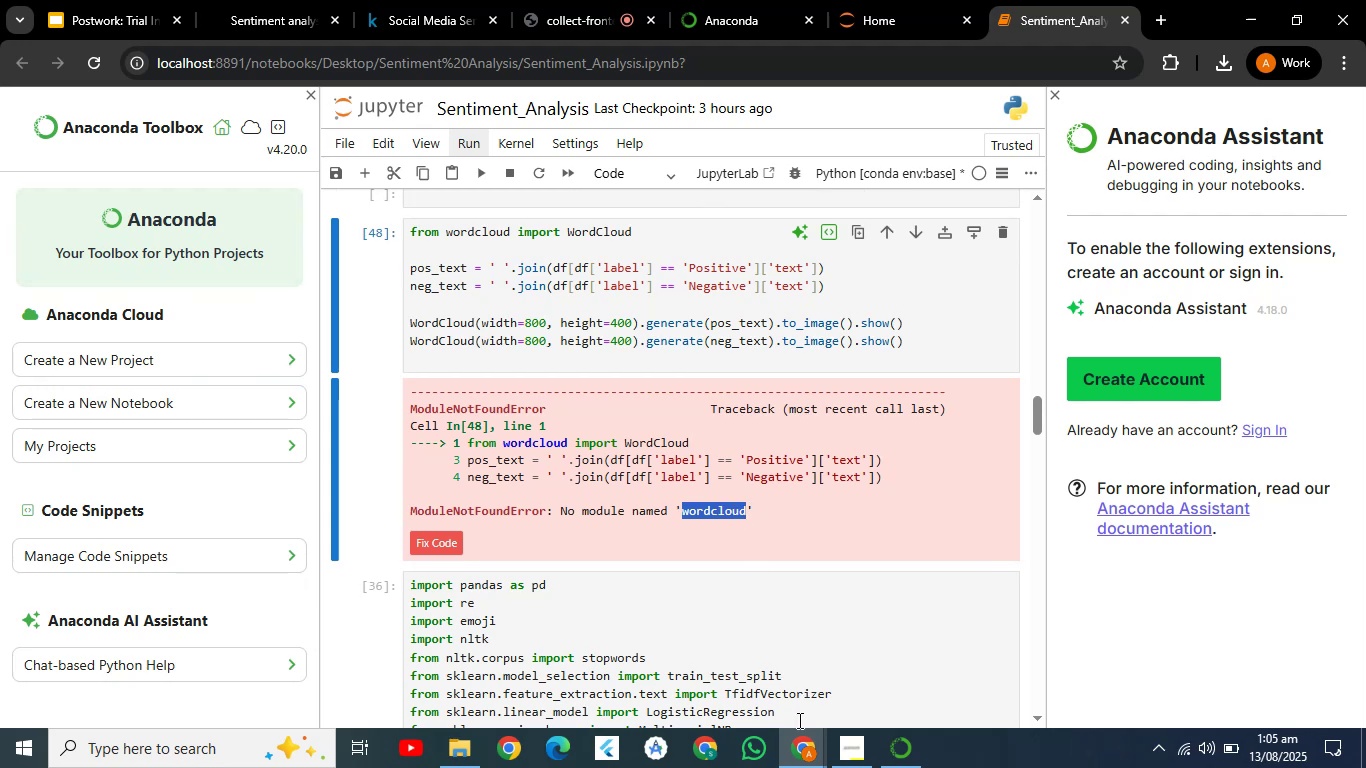 
key(Control+C)
 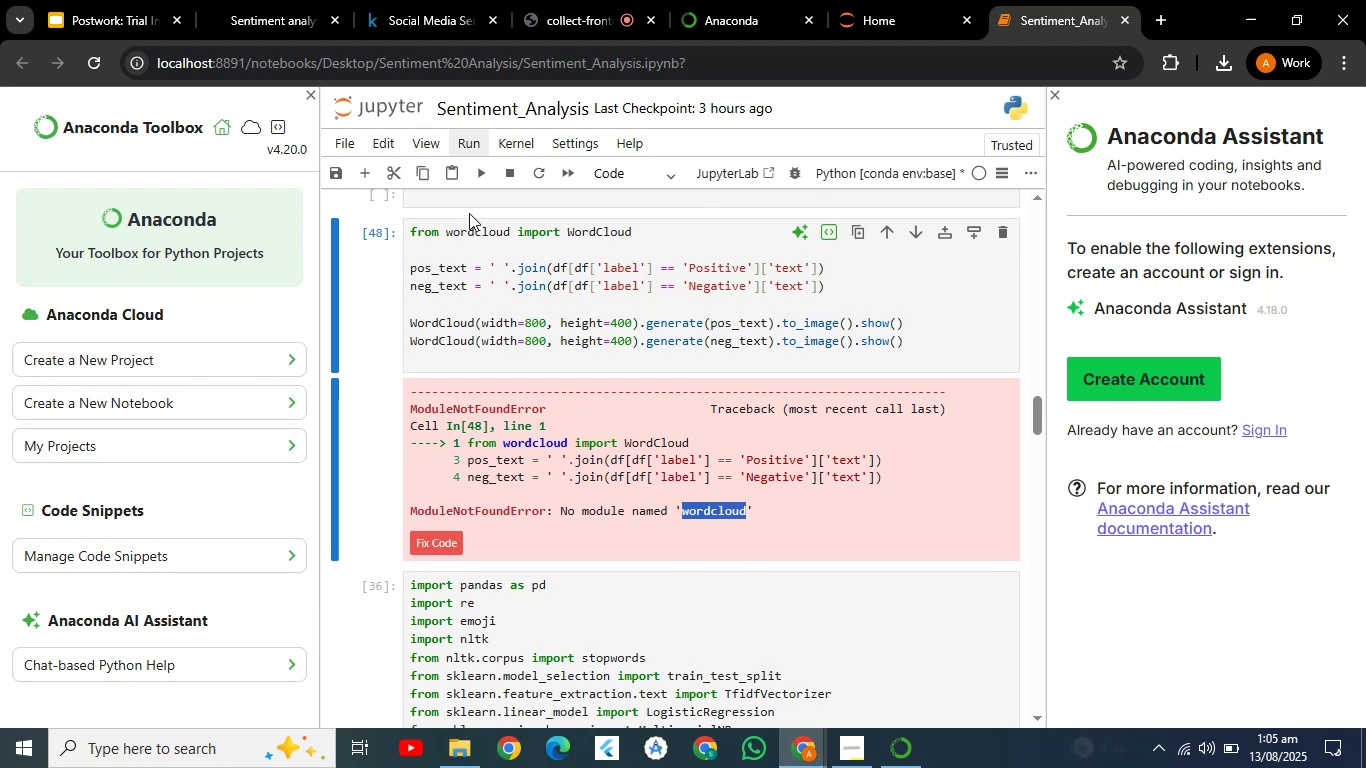 
left_click([470, 197])
 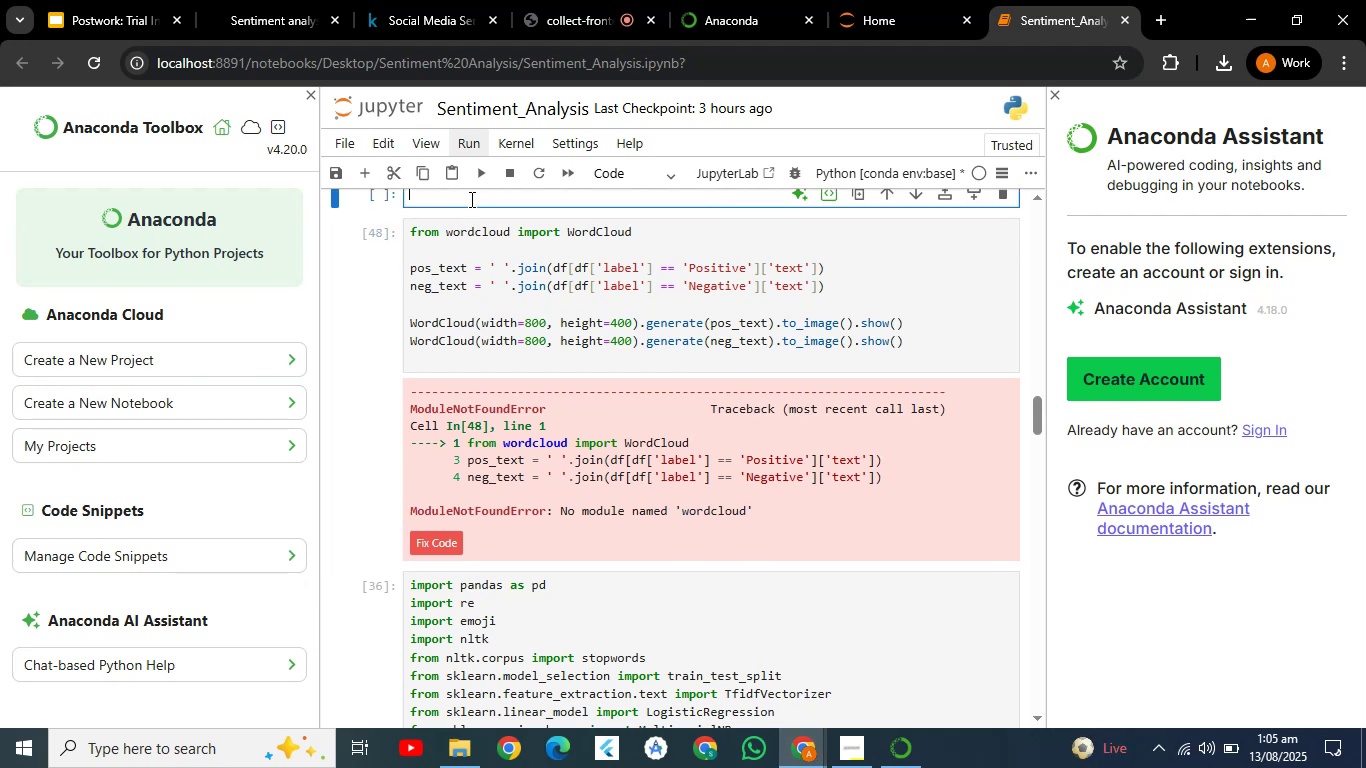 
type(!pip install )
 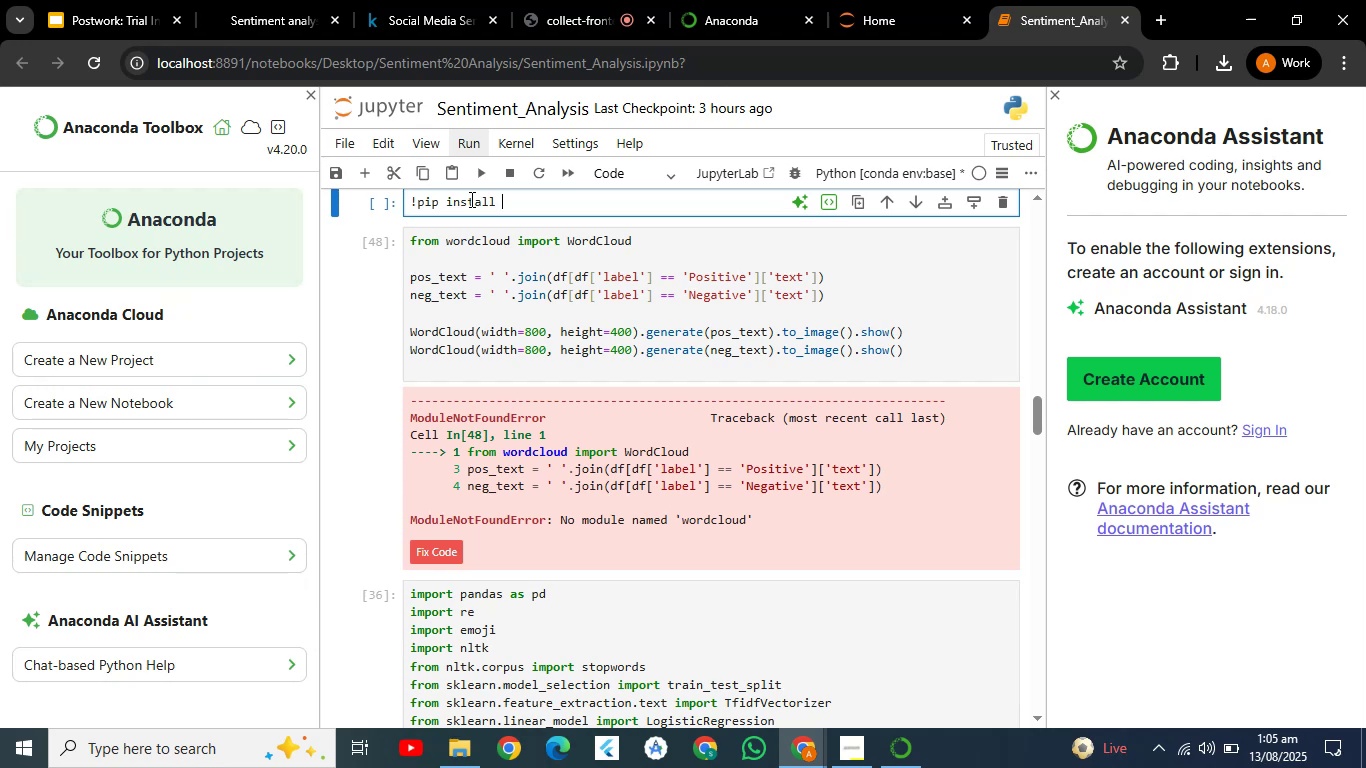 
key(Control+V)
 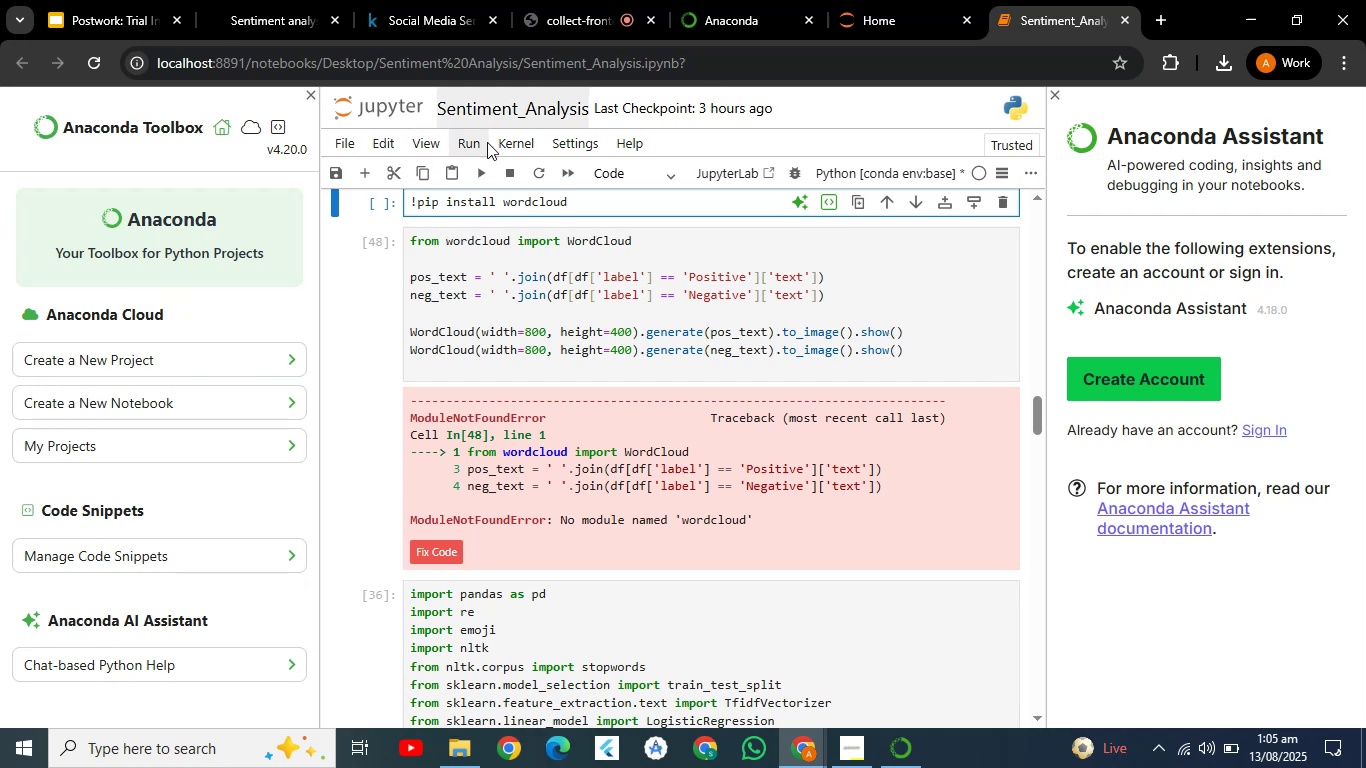 
left_click([479, 172])
 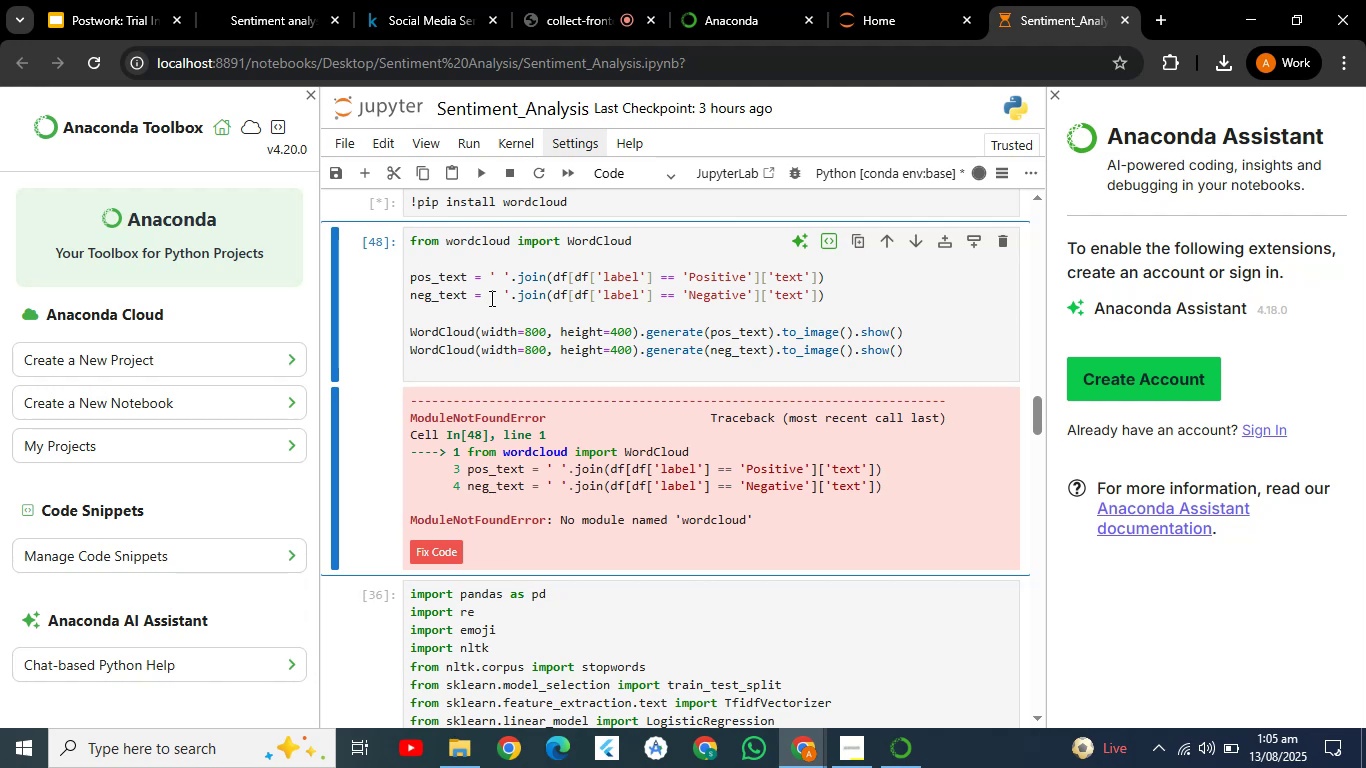 
wait(20.25)
 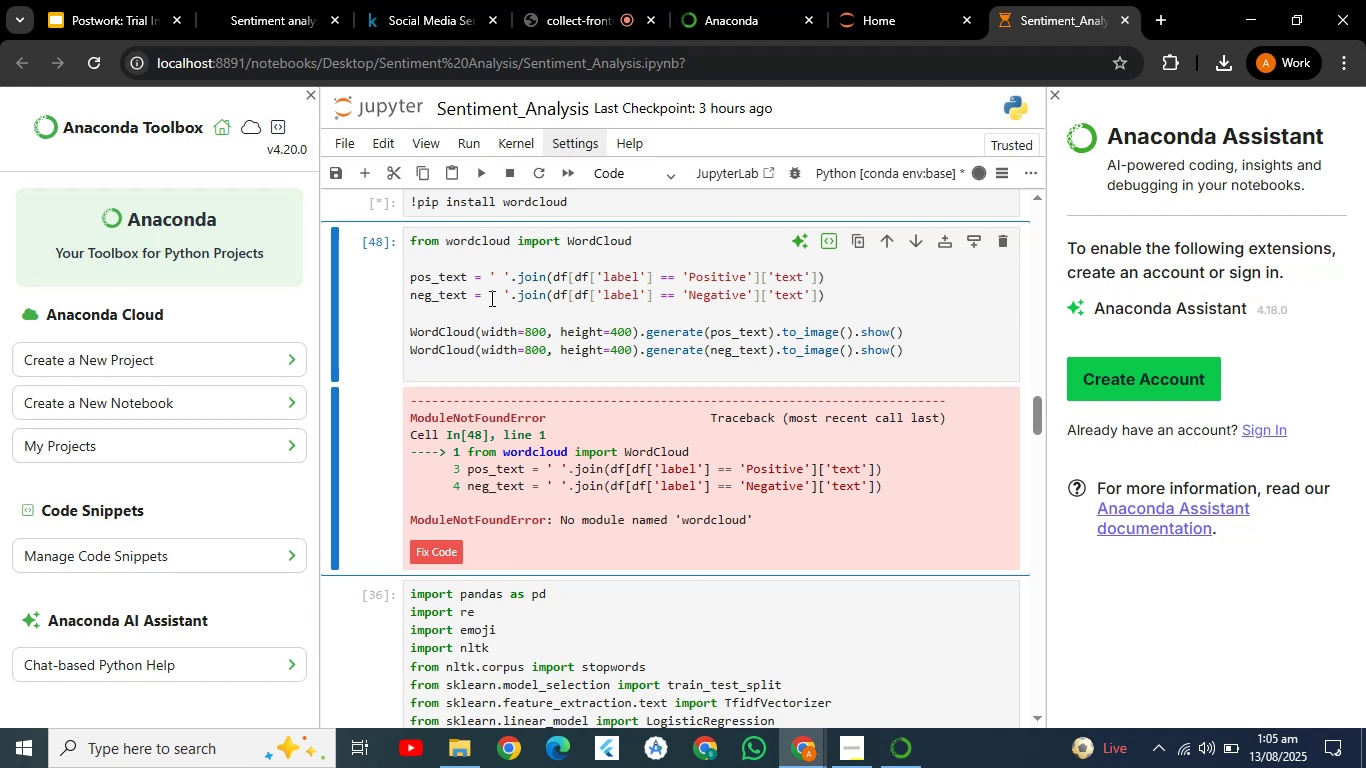 
left_click_drag(start_coordinate=[1036, 402], to_coordinate=[1038, 418])
 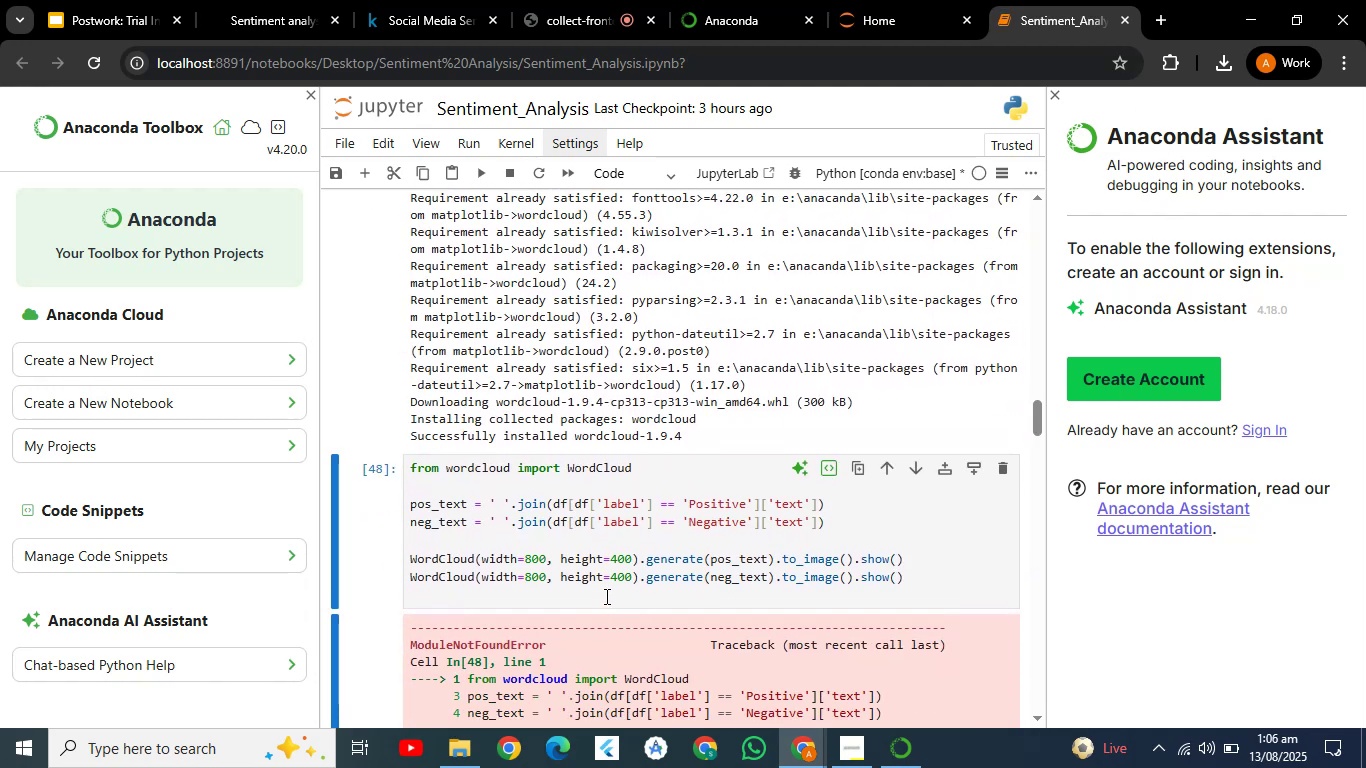 
left_click([574, 551])
 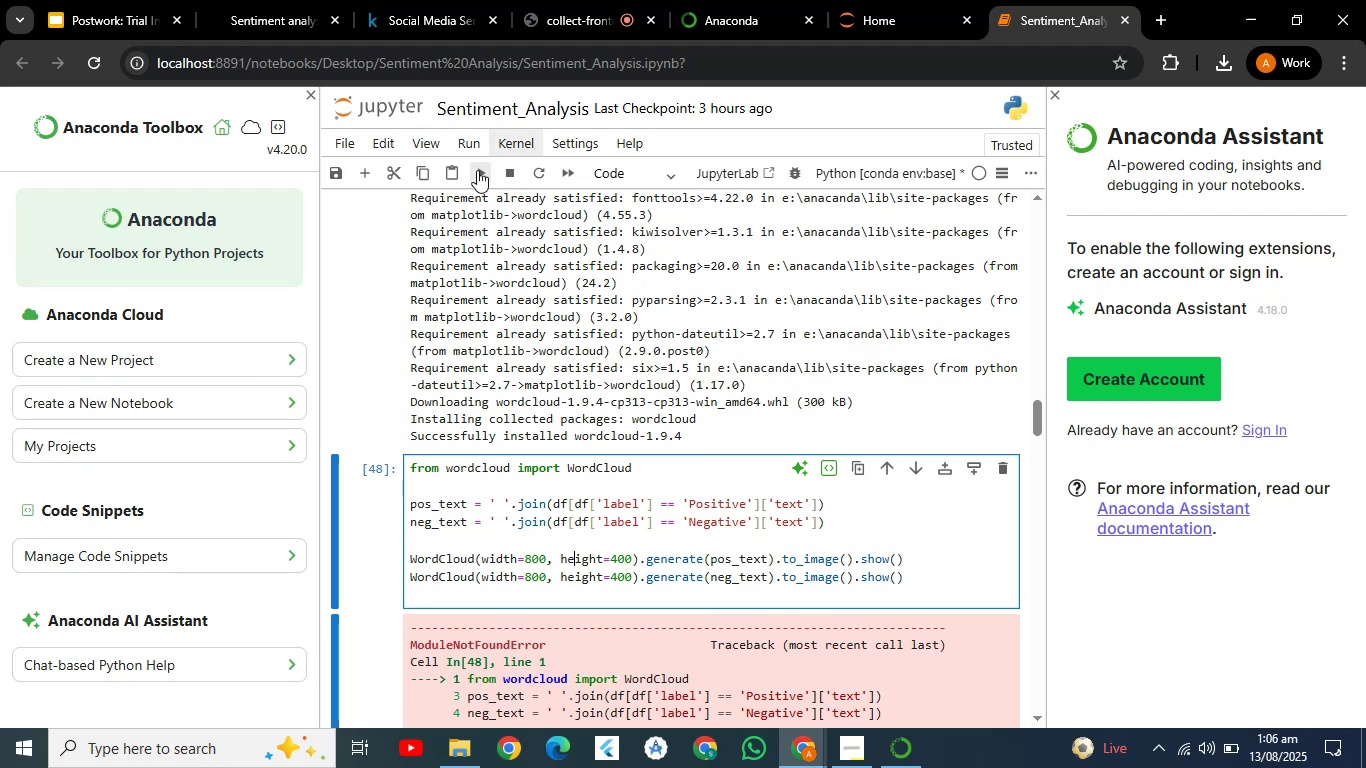 
left_click([476, 167])
 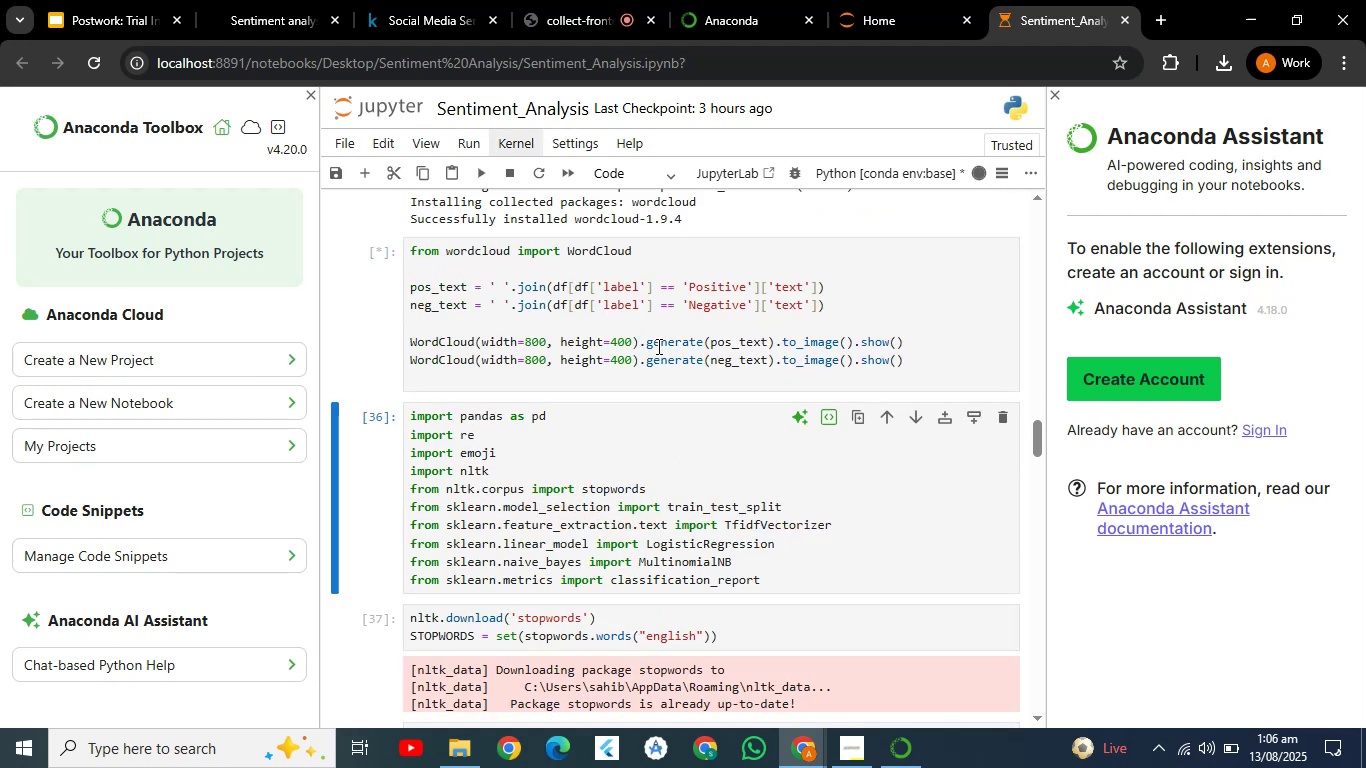 
wait(6.3)
 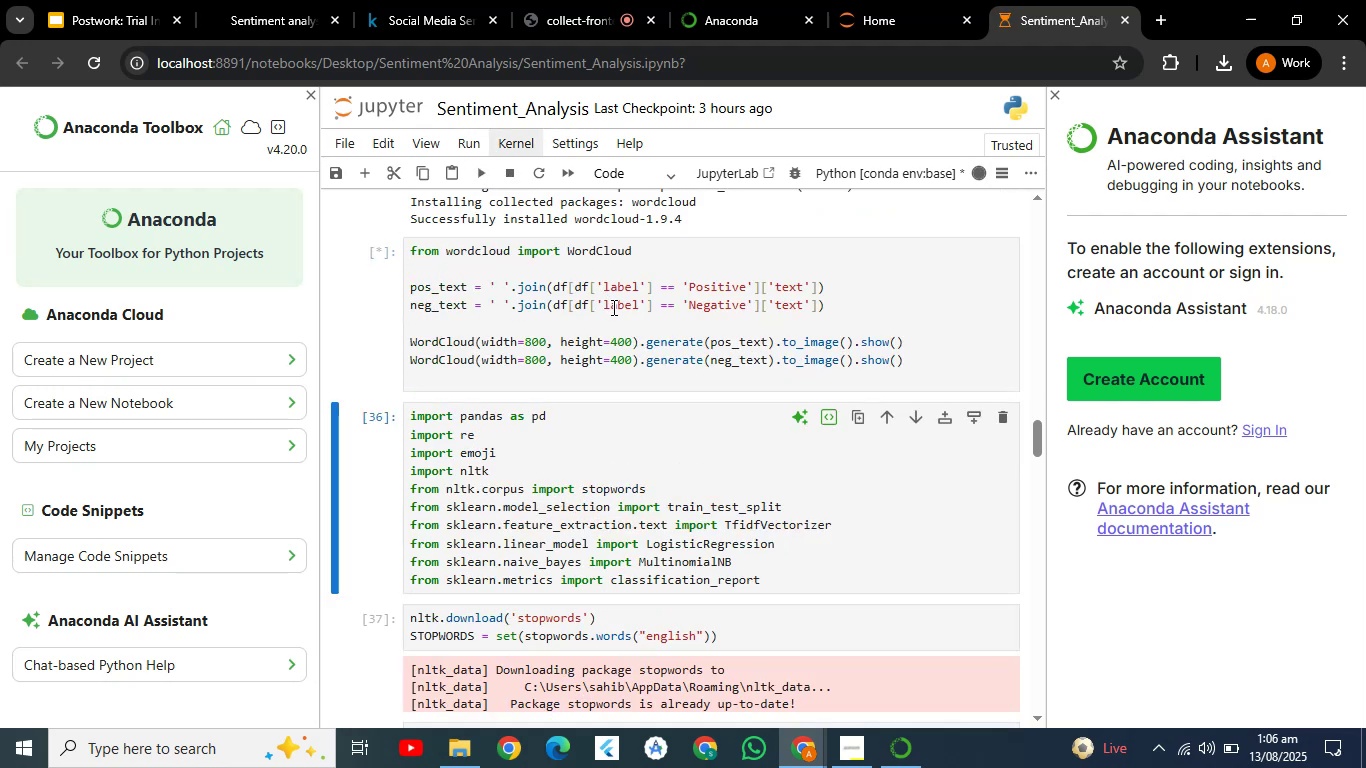 
mouse_move([686, 346])
 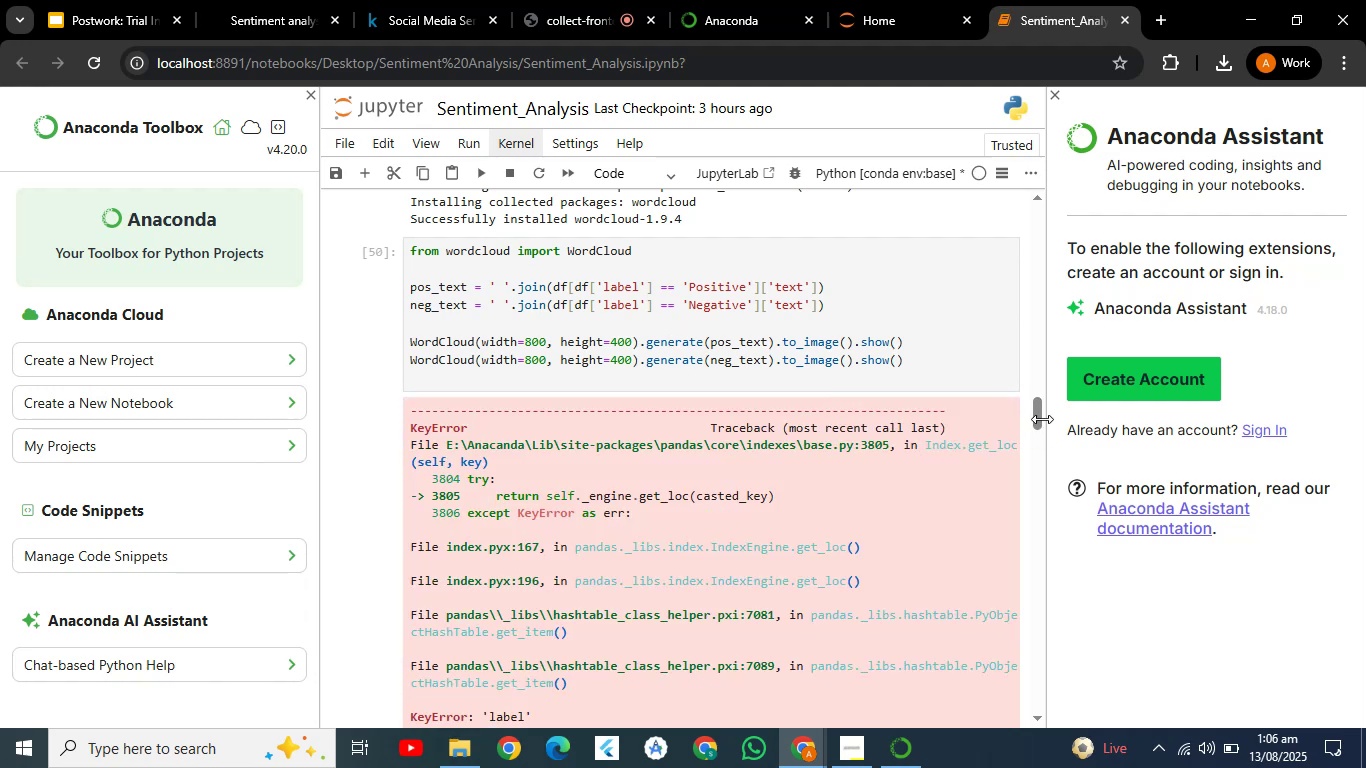 
left_click_drag(start_coordinate=[1038, 416], to_coordinate=[1046, 476])
 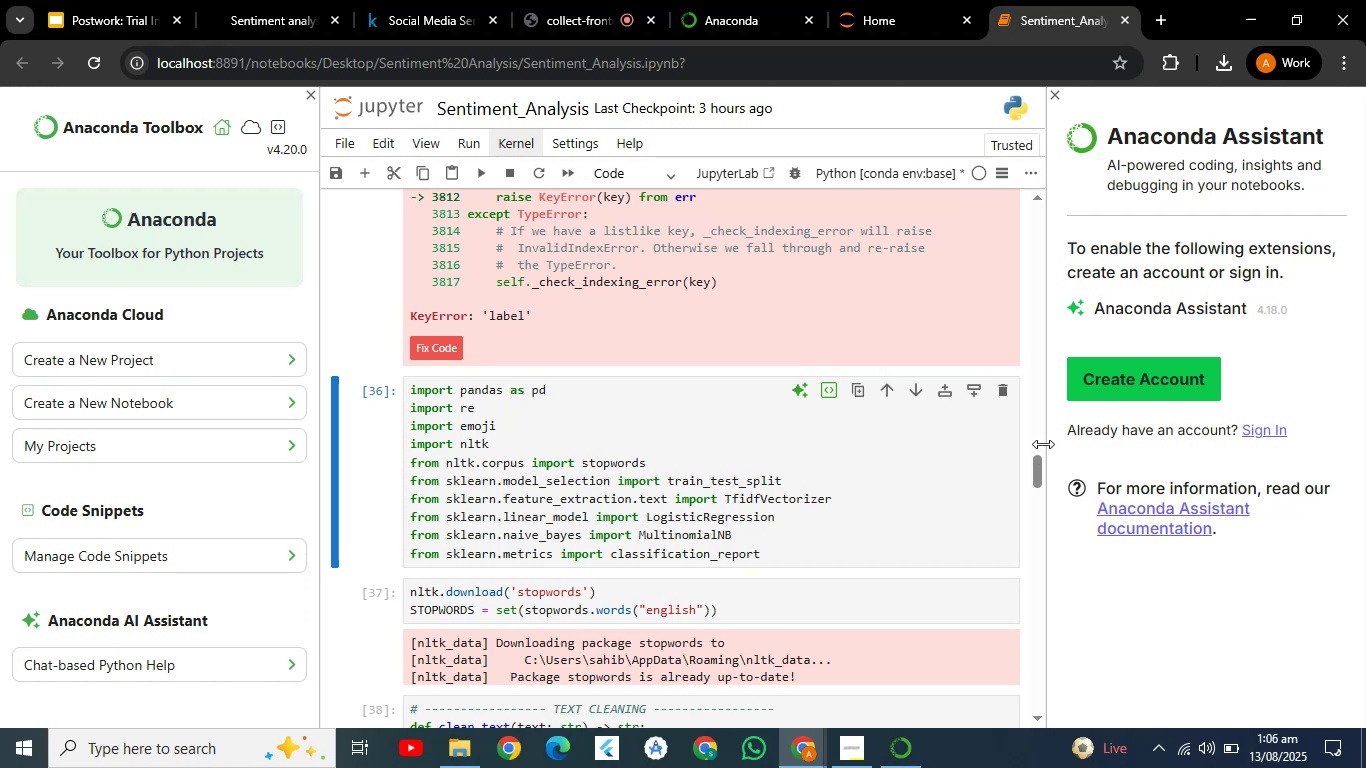 
left_click_drag(start_coordinate=[1040, 470], to_coordinate=[1042, 423])
 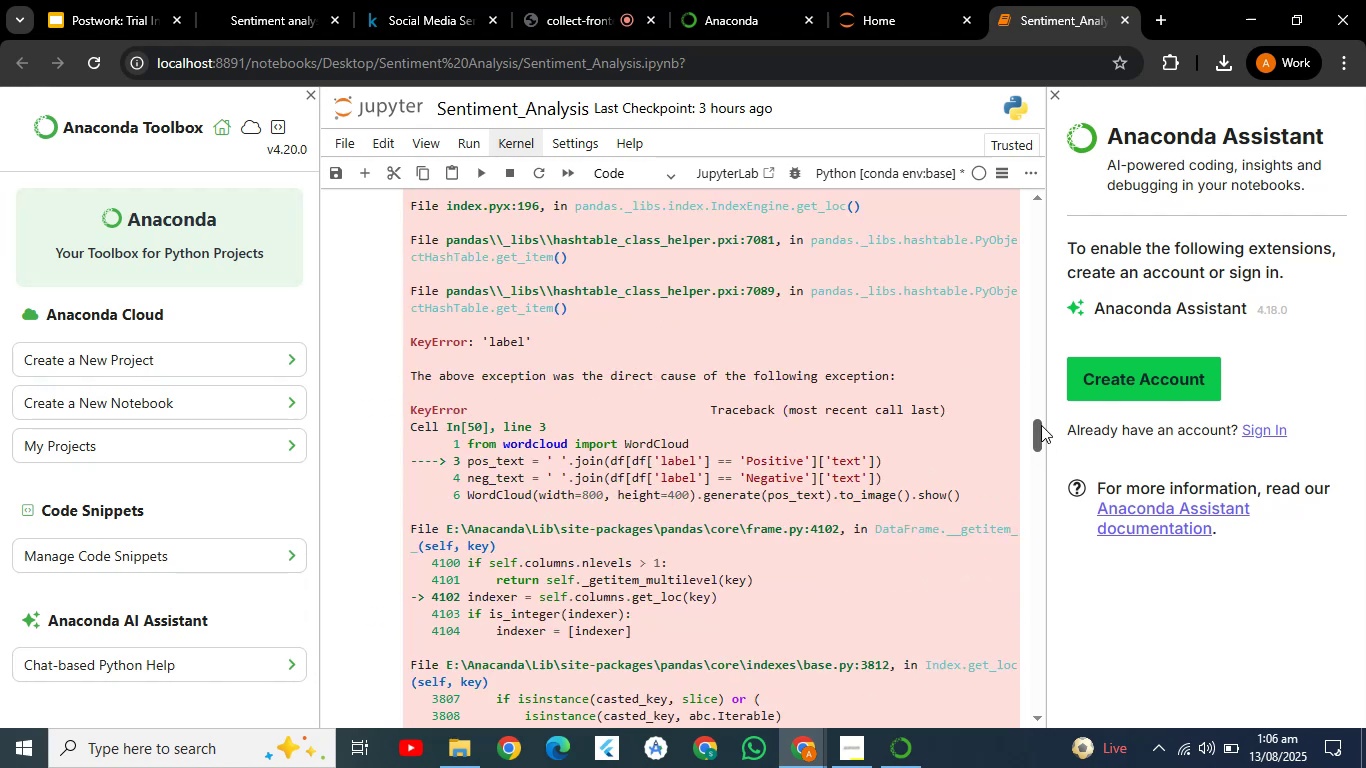 
left_click_drag(start_coordinate=[1043, 416], to_coordinate=[1028, 382])
 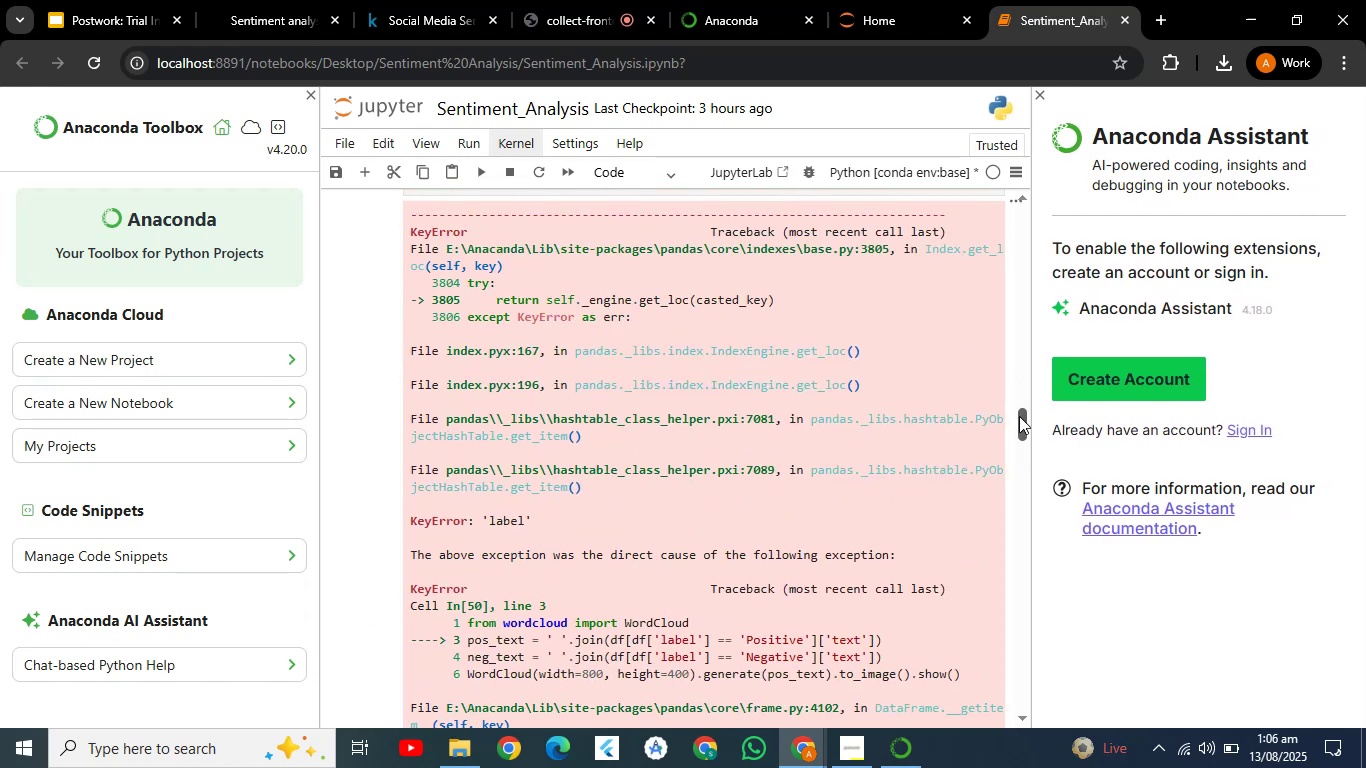 
left_click_drag(start_coordinate=[1019, 418], to_coordinate=[1023, 399])
 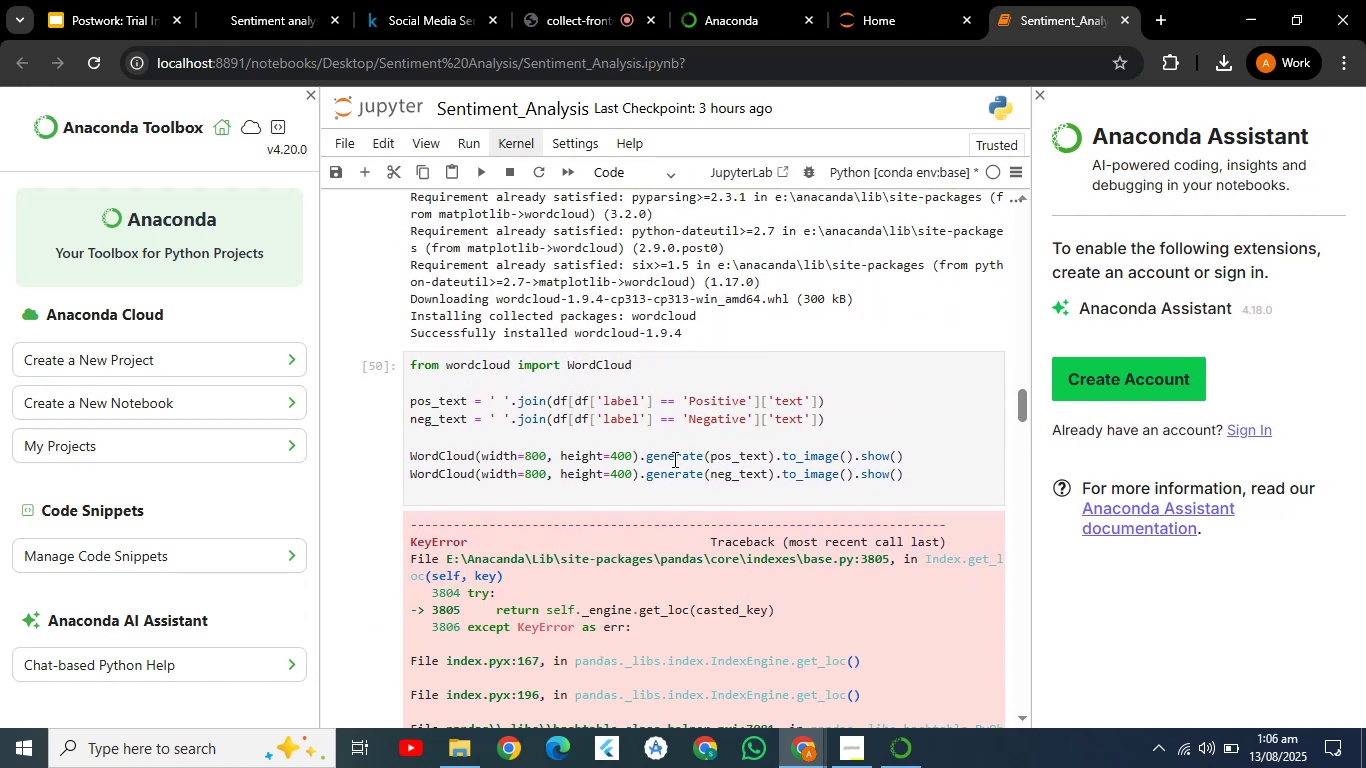 
left_click([674, 458])
 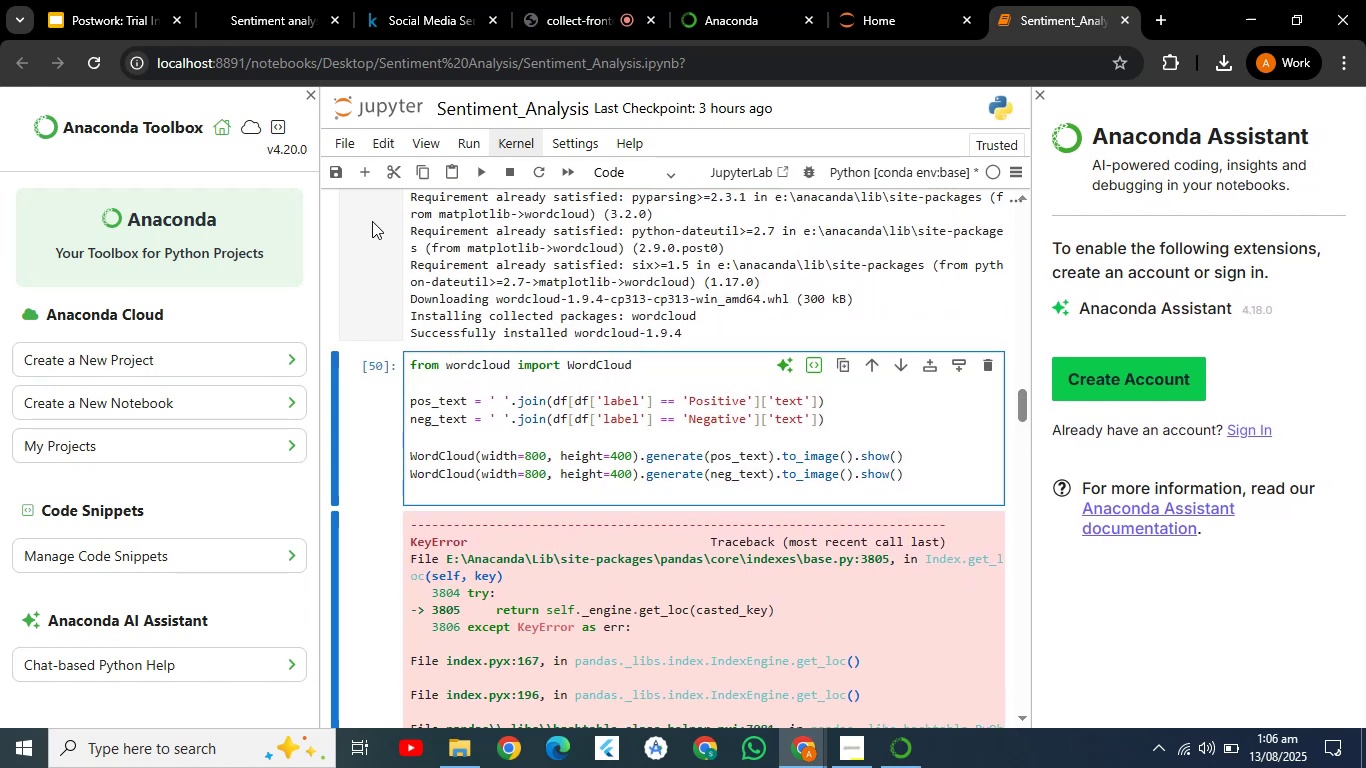 